 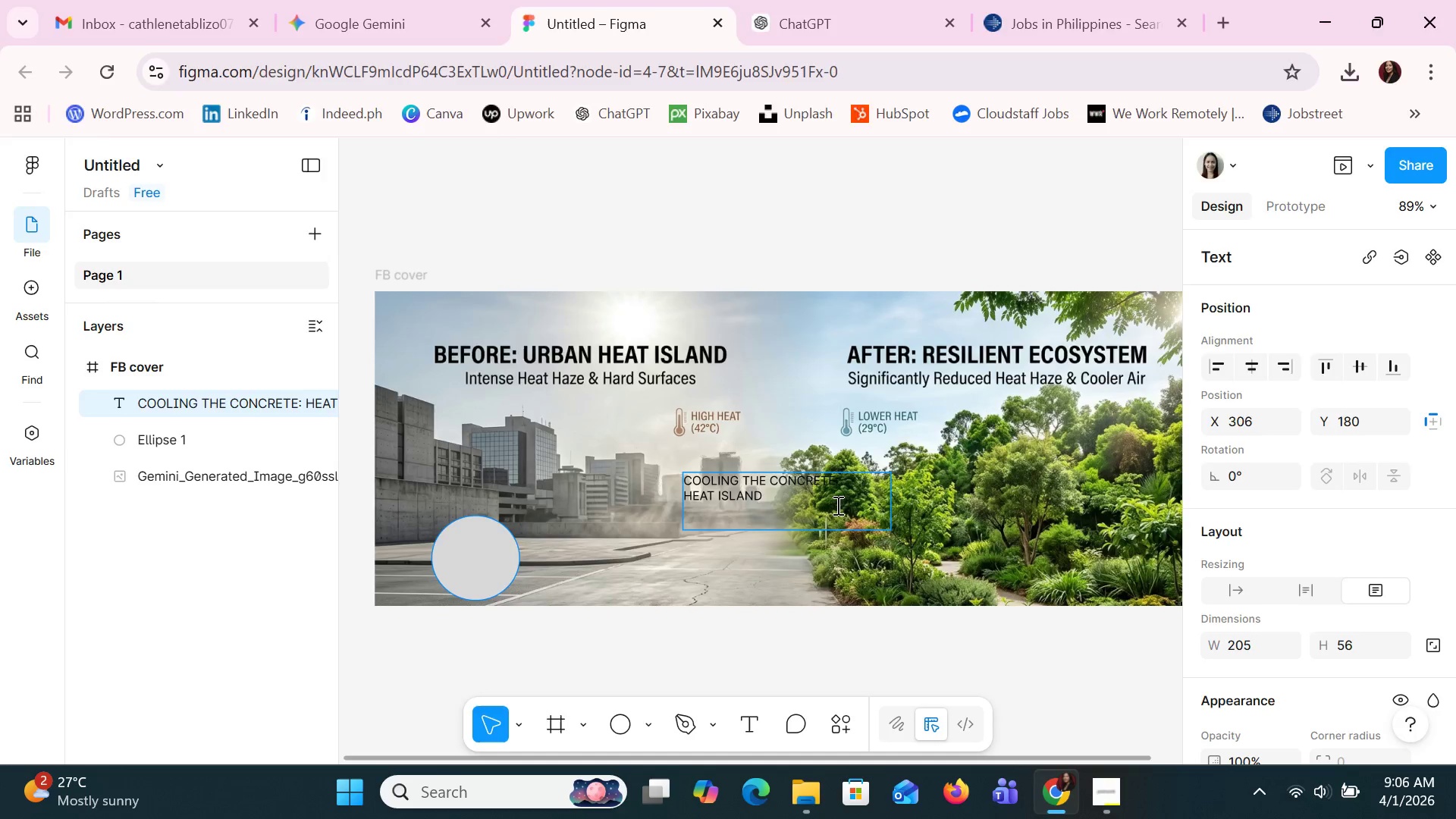 
key(Alt+Tab)
 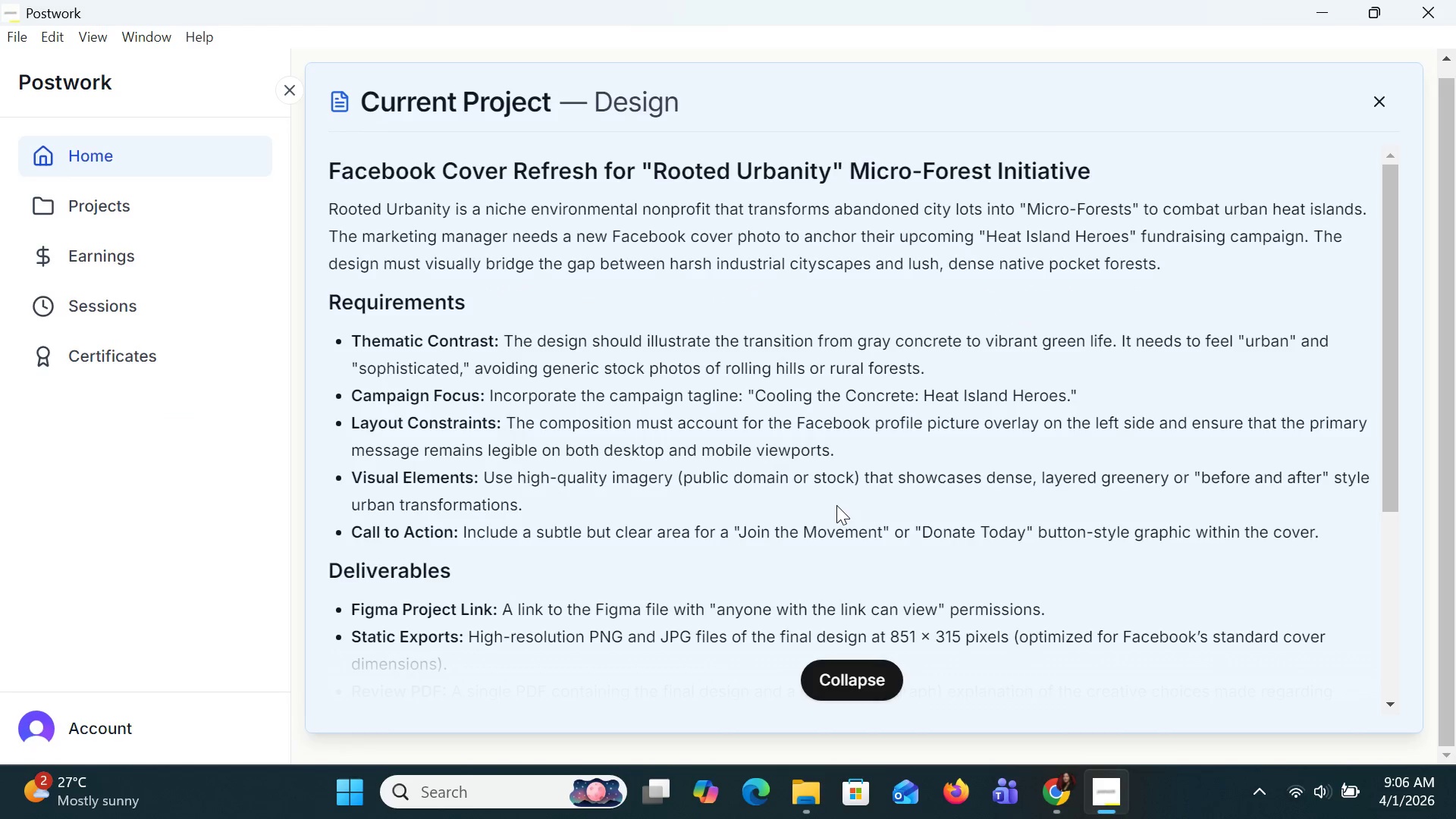 
key(Alt+AltLeft)
 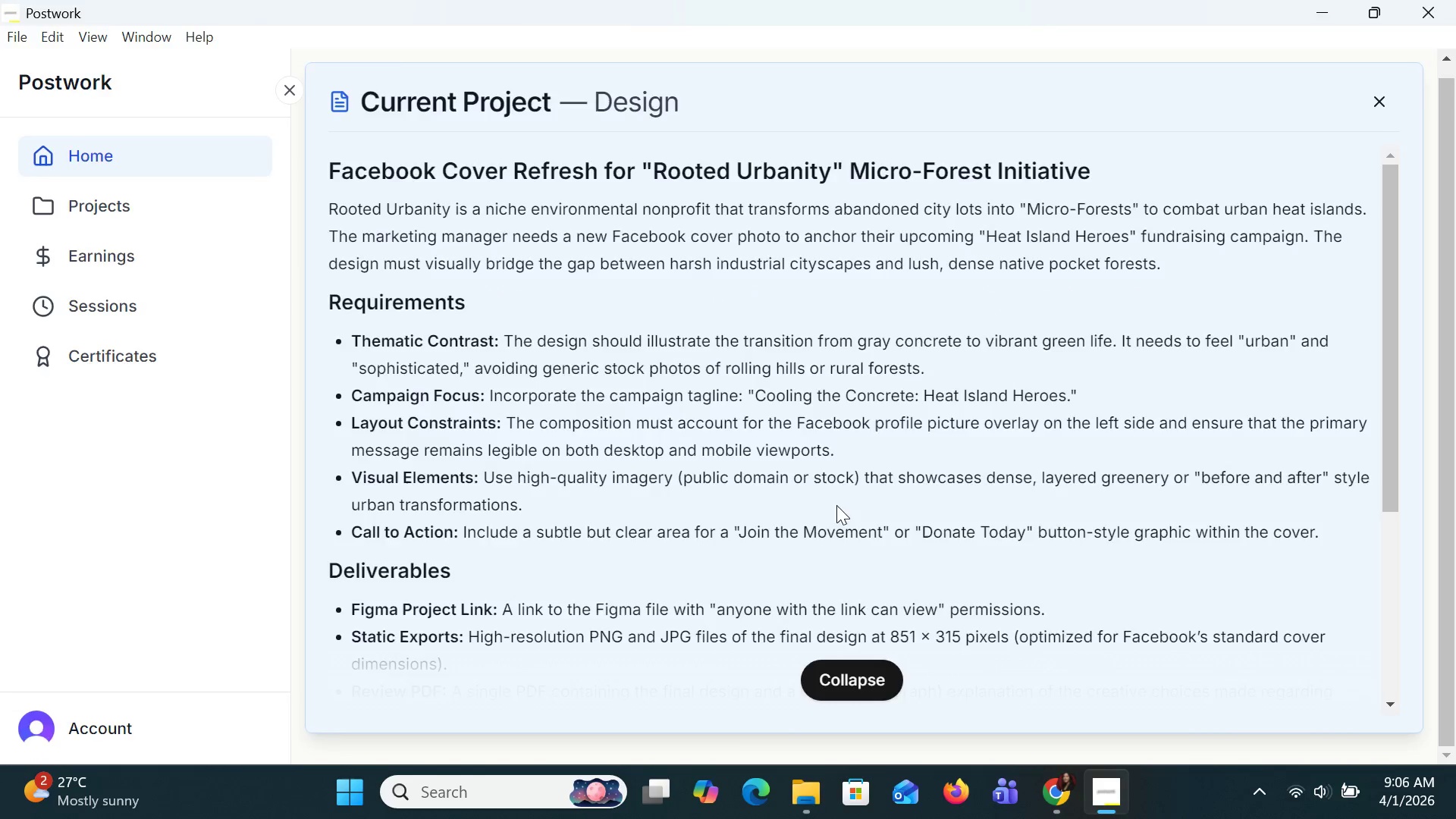 
key(Tab)
type( HEROES)
 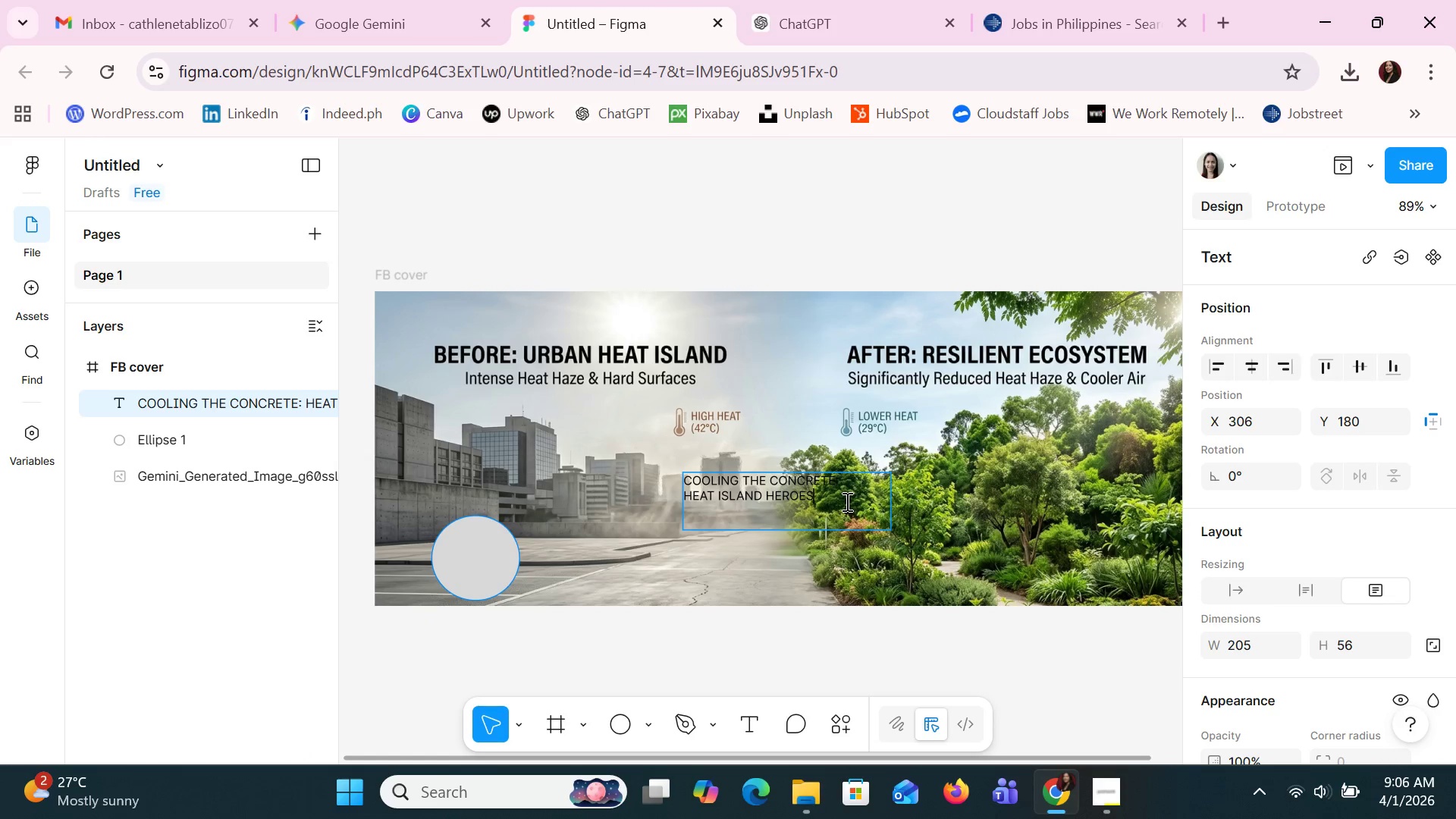 
key(Control+A)
 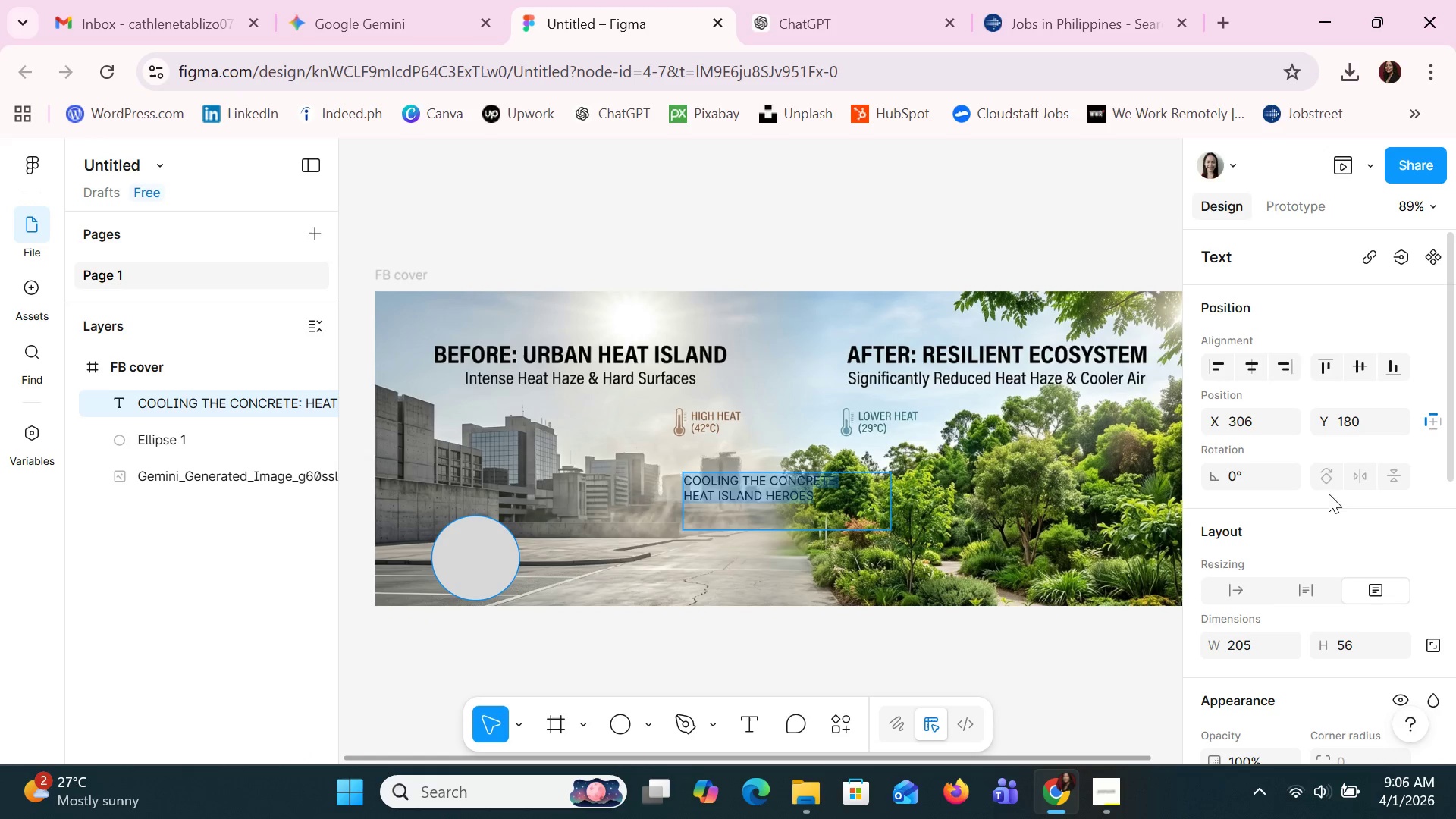 
scroll: coordinate [1222, 633], scroll_direction: down, amount: 5.0
 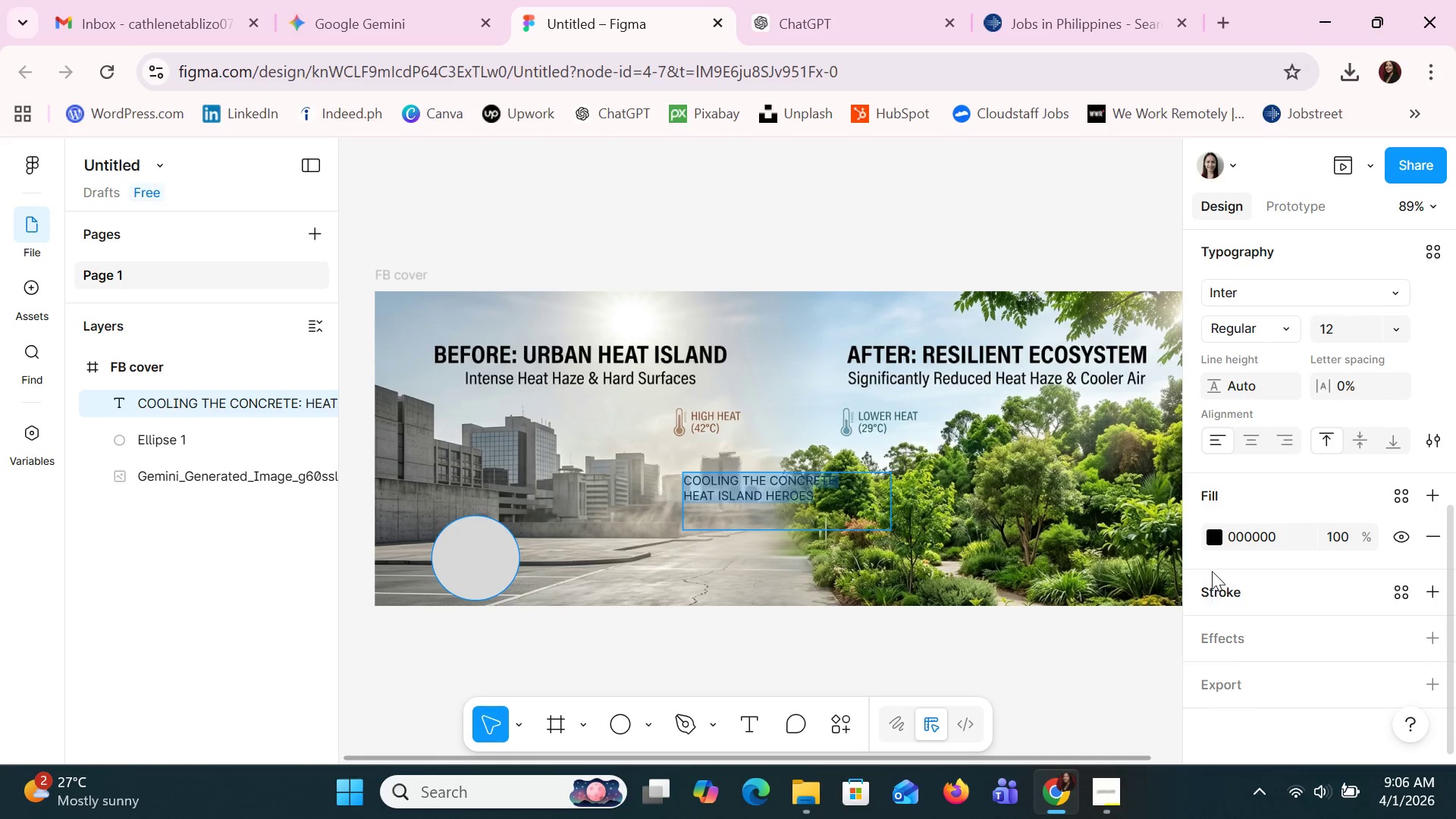 
mouse_move([1192, 537])
 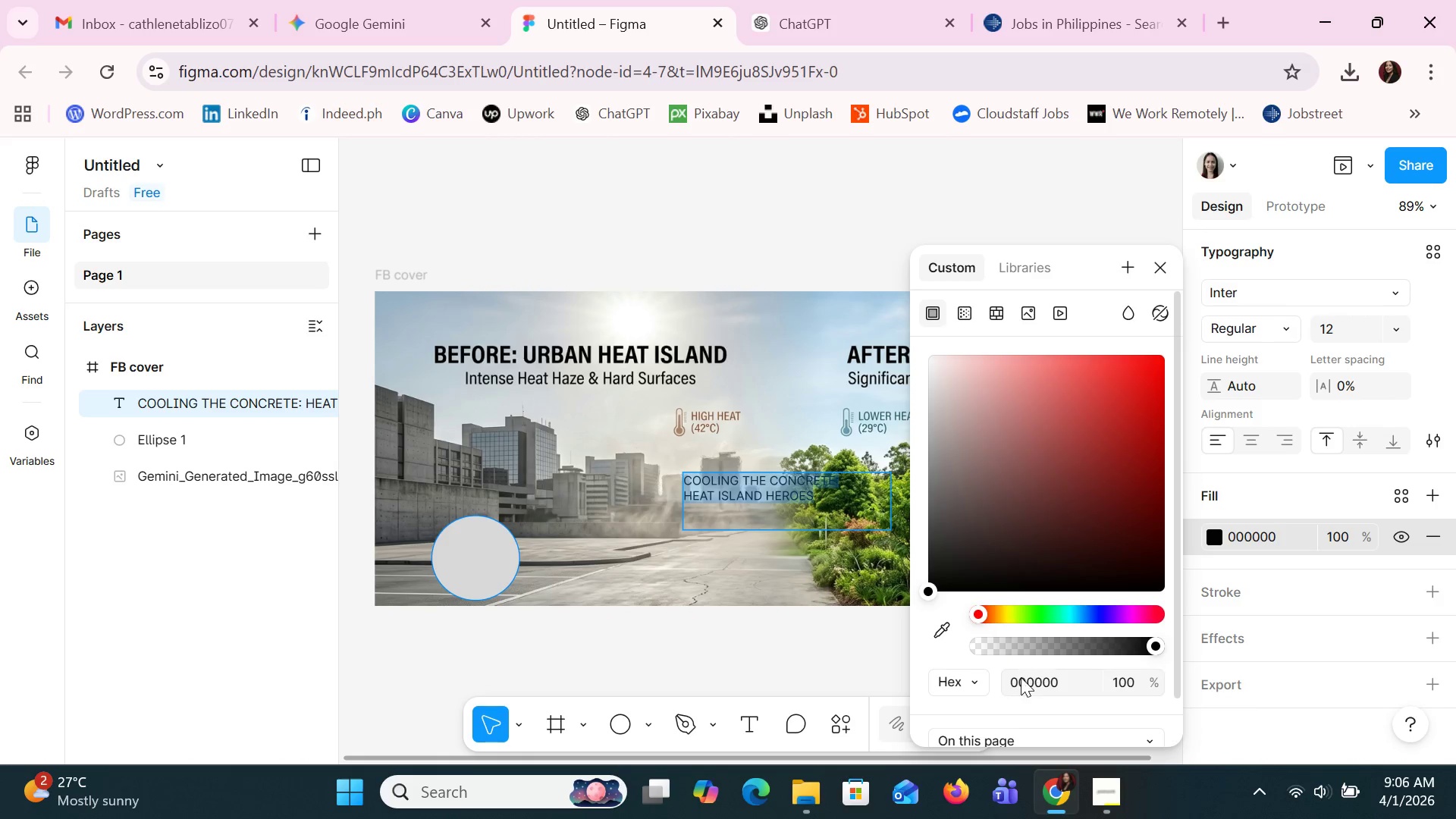 
left_click([1021, 684])
 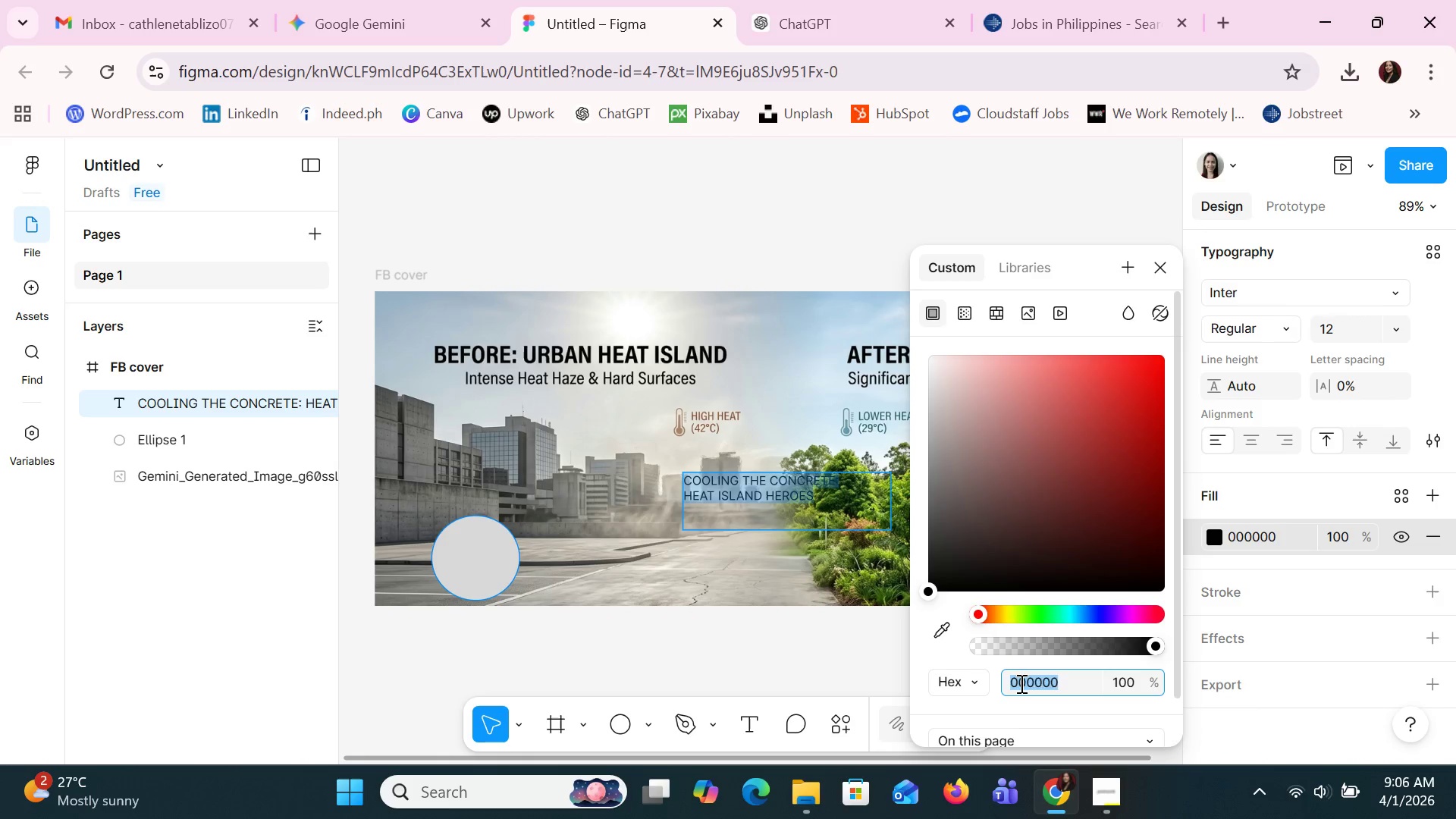 
type(WHITE)
 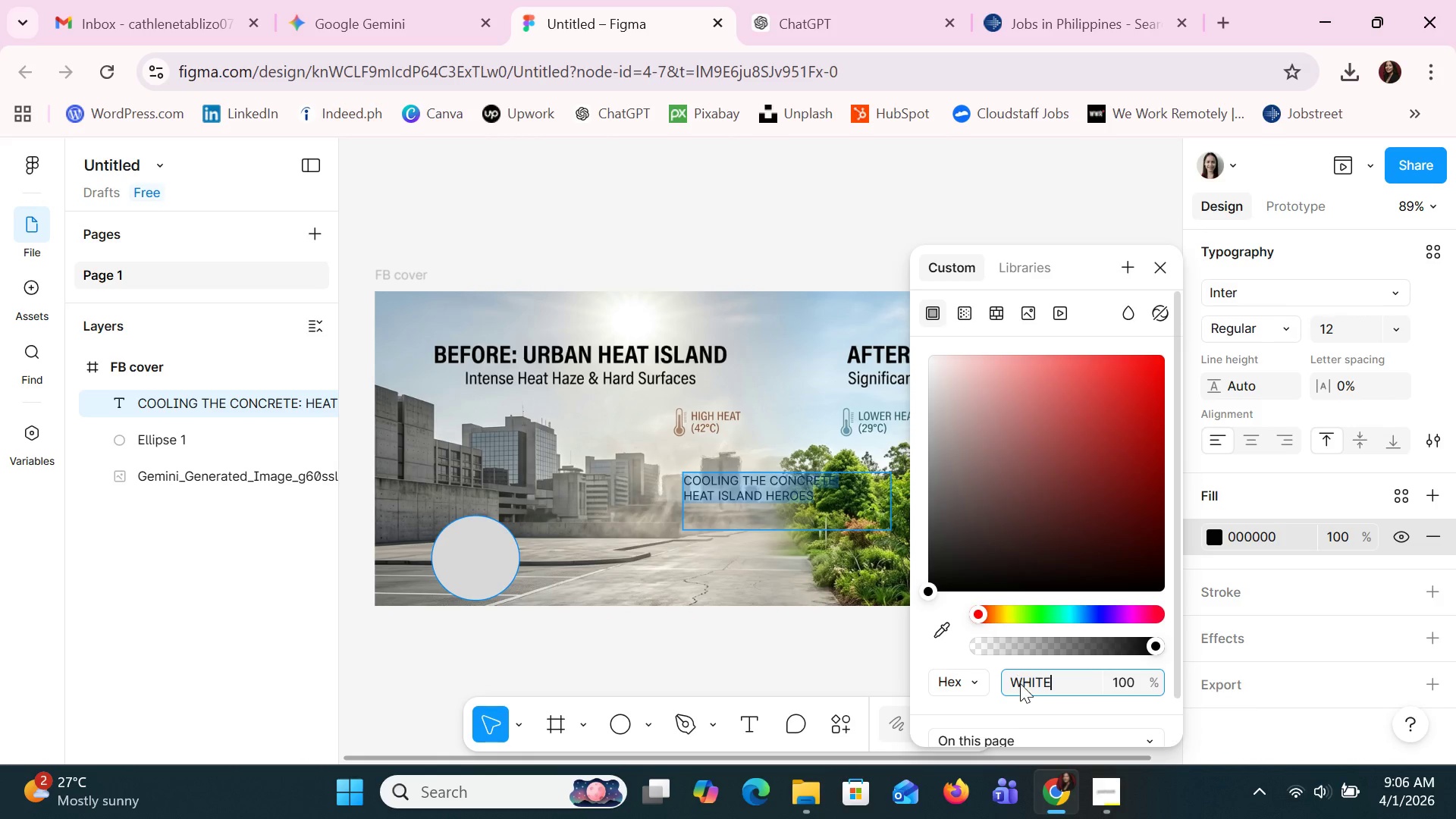 
key(Enter)
 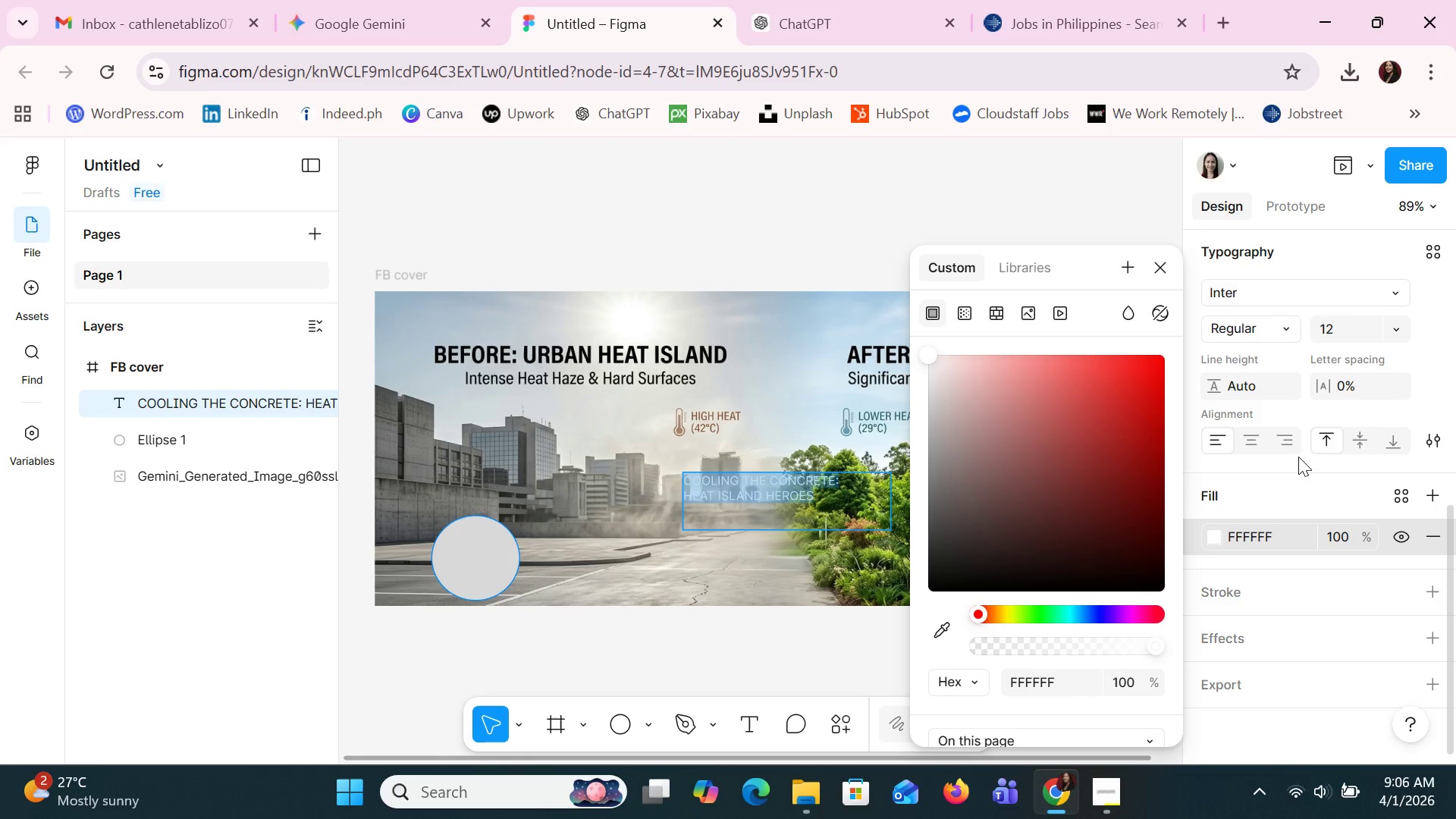 
left_click([1287, 484])
 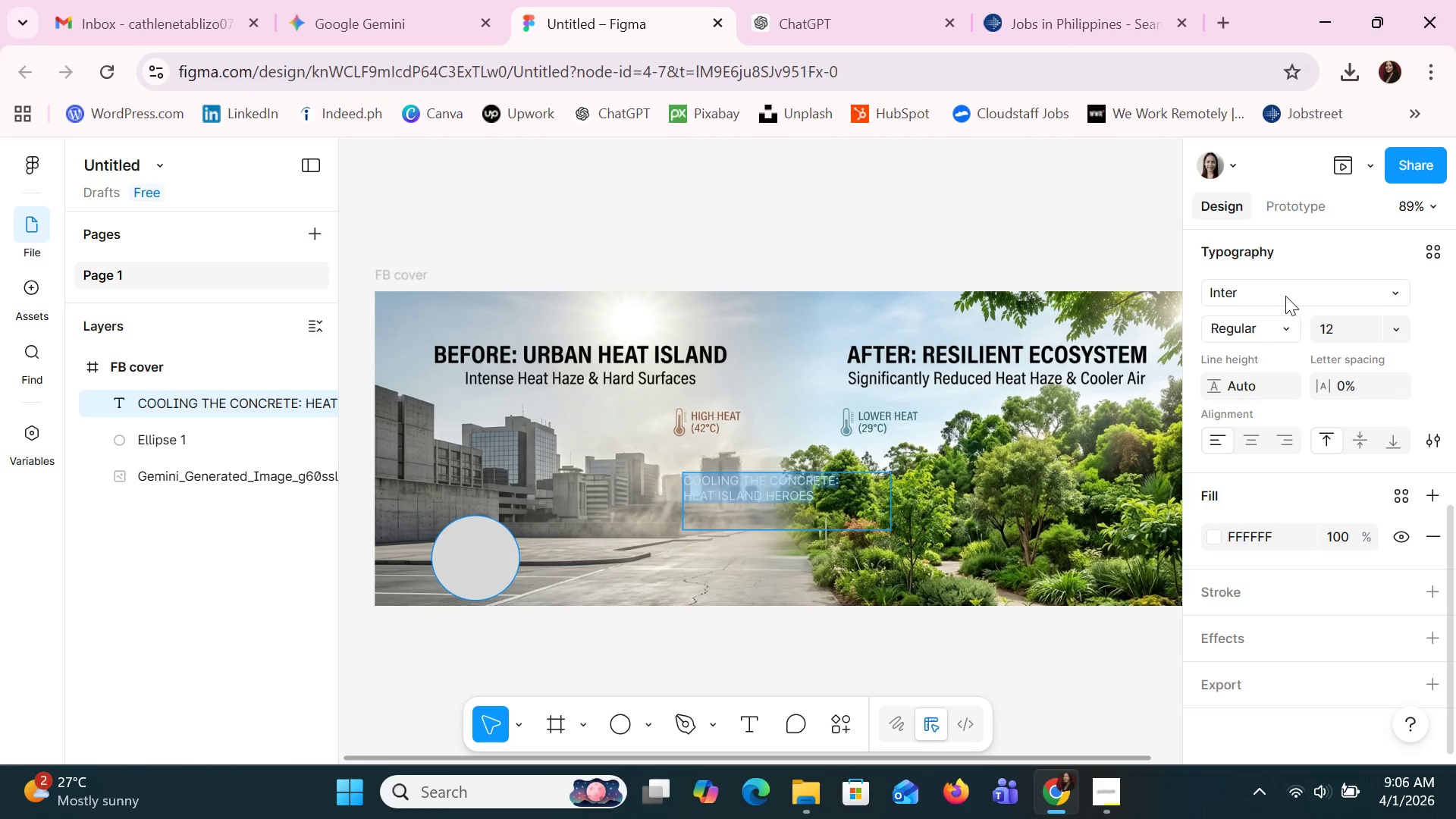 
left_click([1326, 290])
 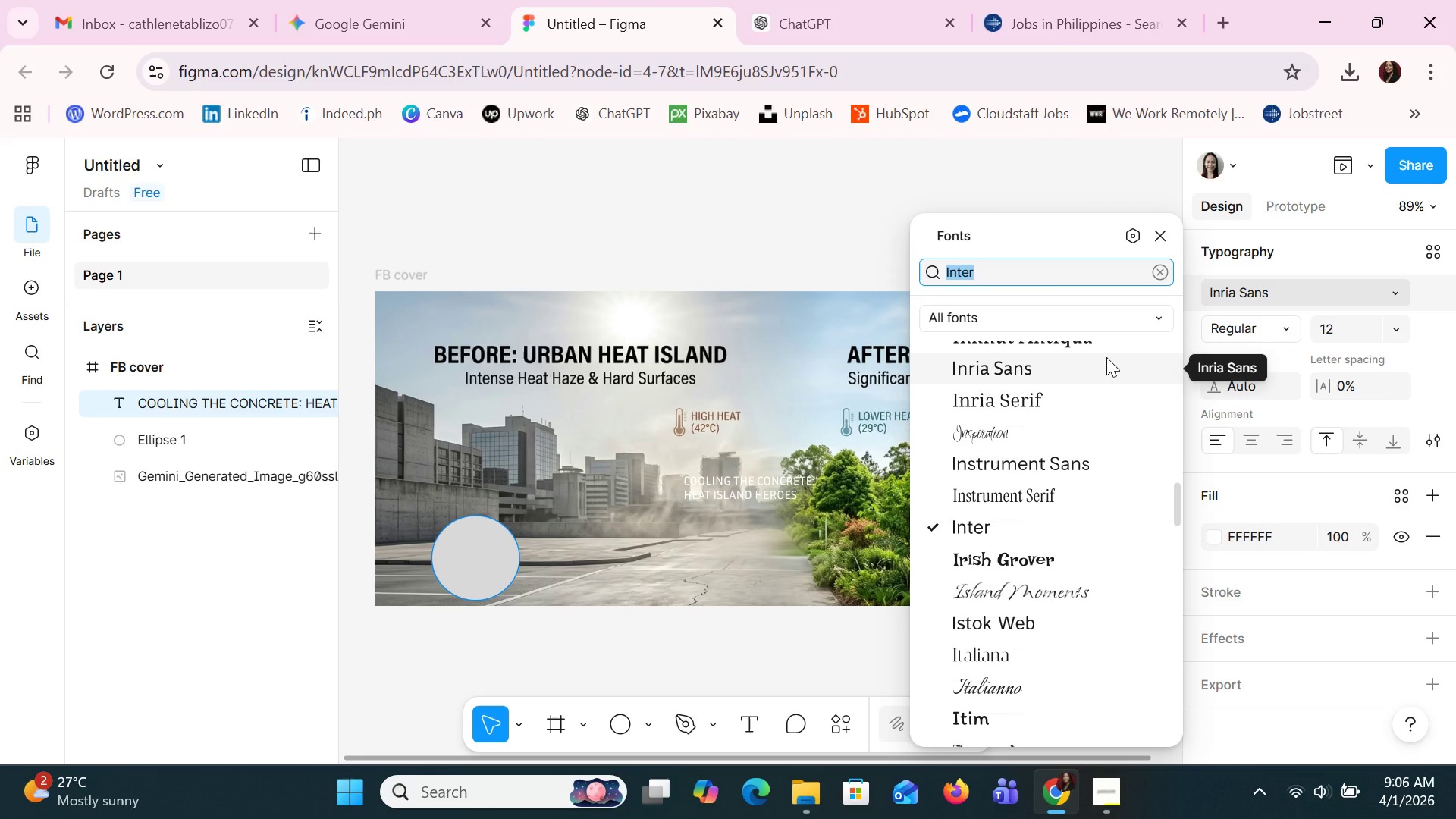 
wait(7.3)
 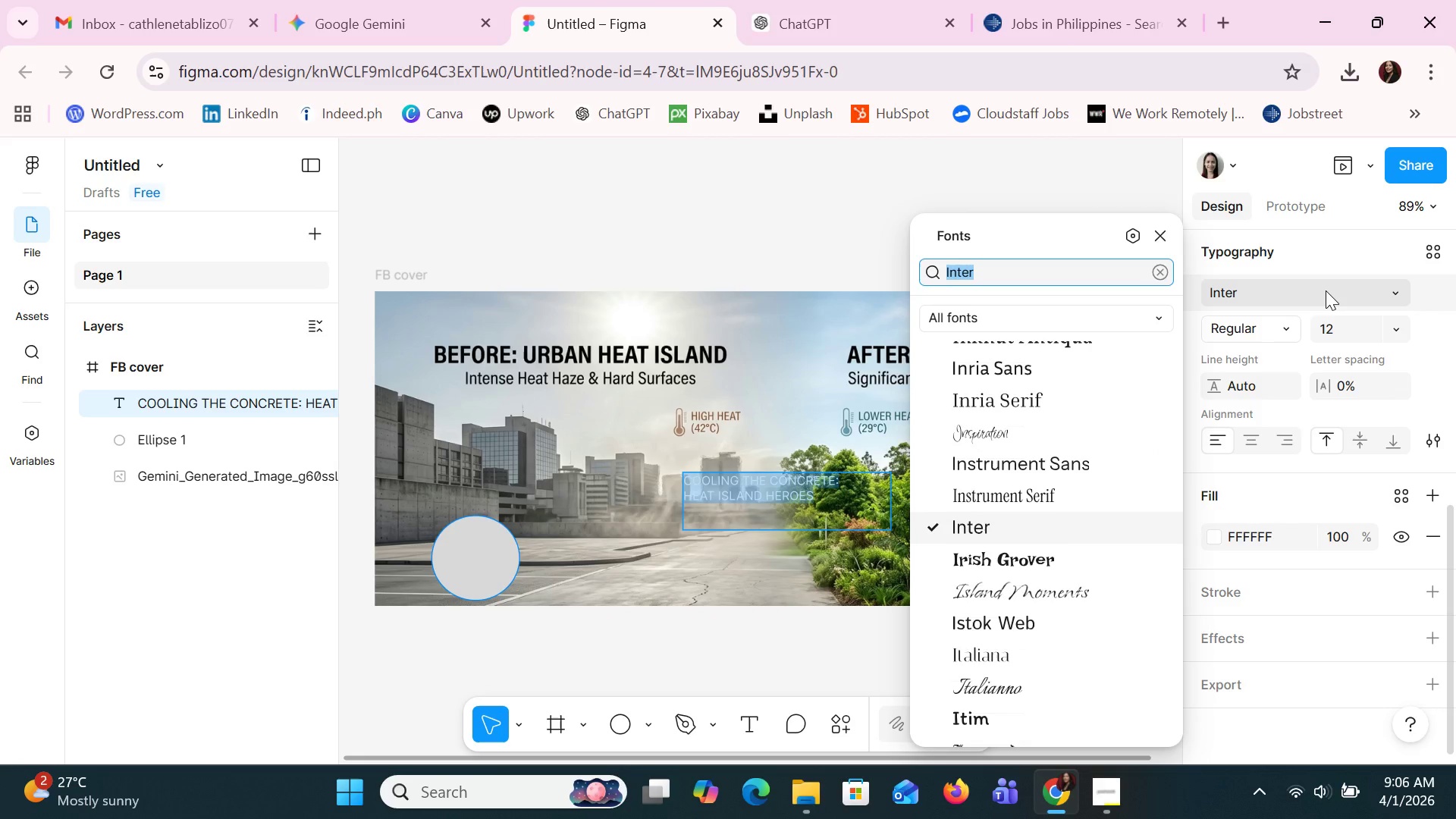 
left_click([1106, 357])
 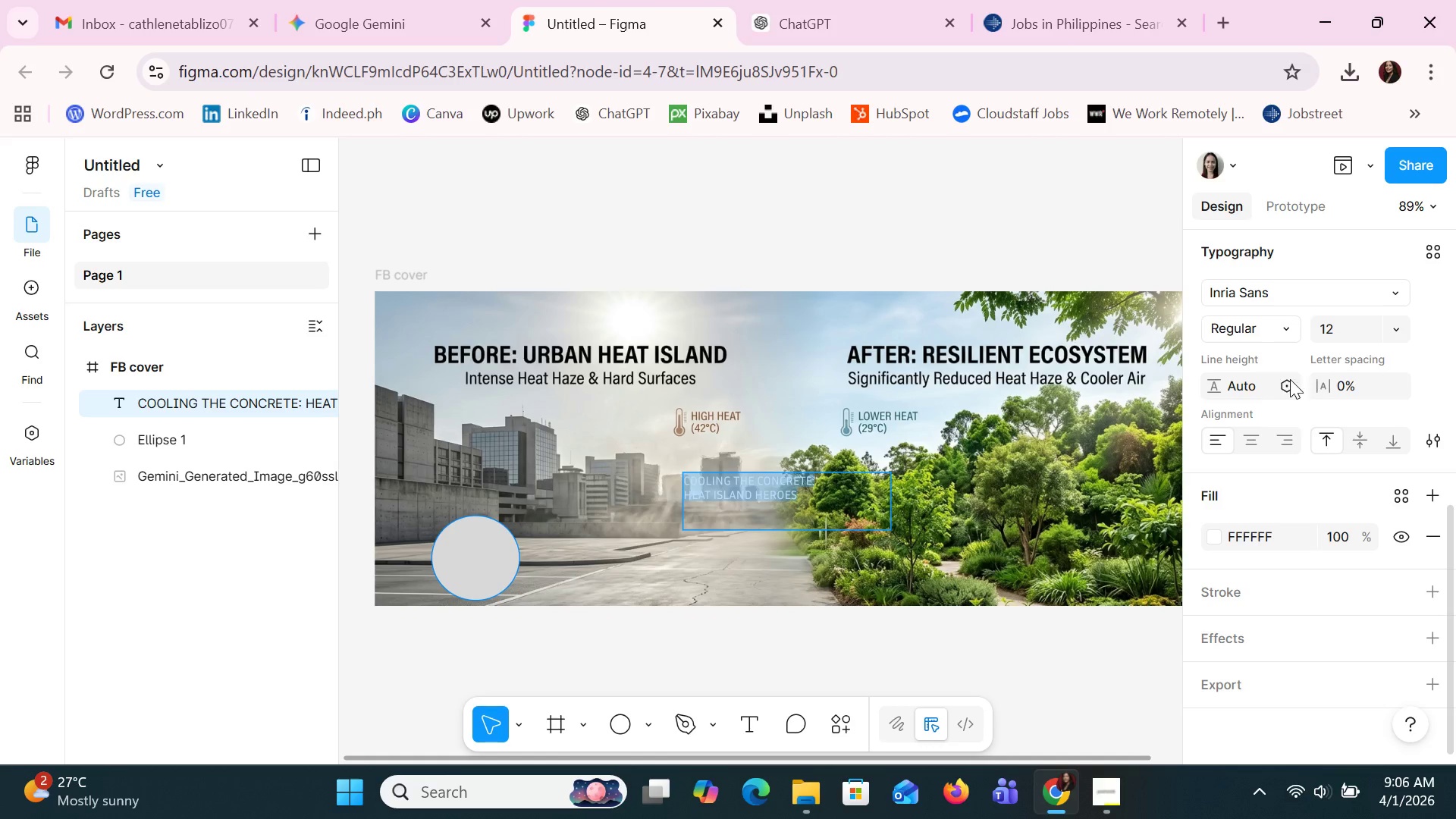 
left_click([1288, 331])
 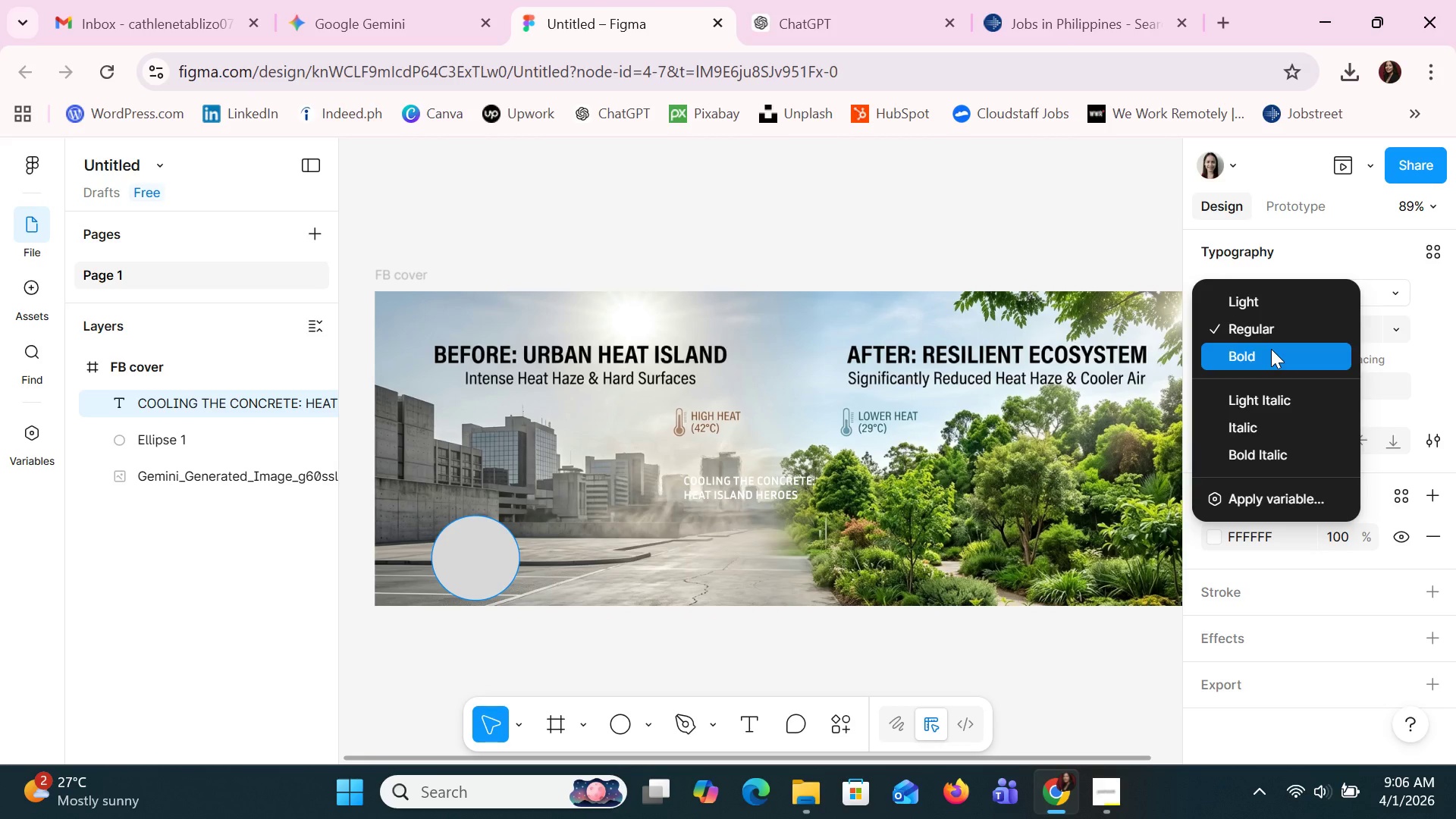 
left_click([1271, 349])
 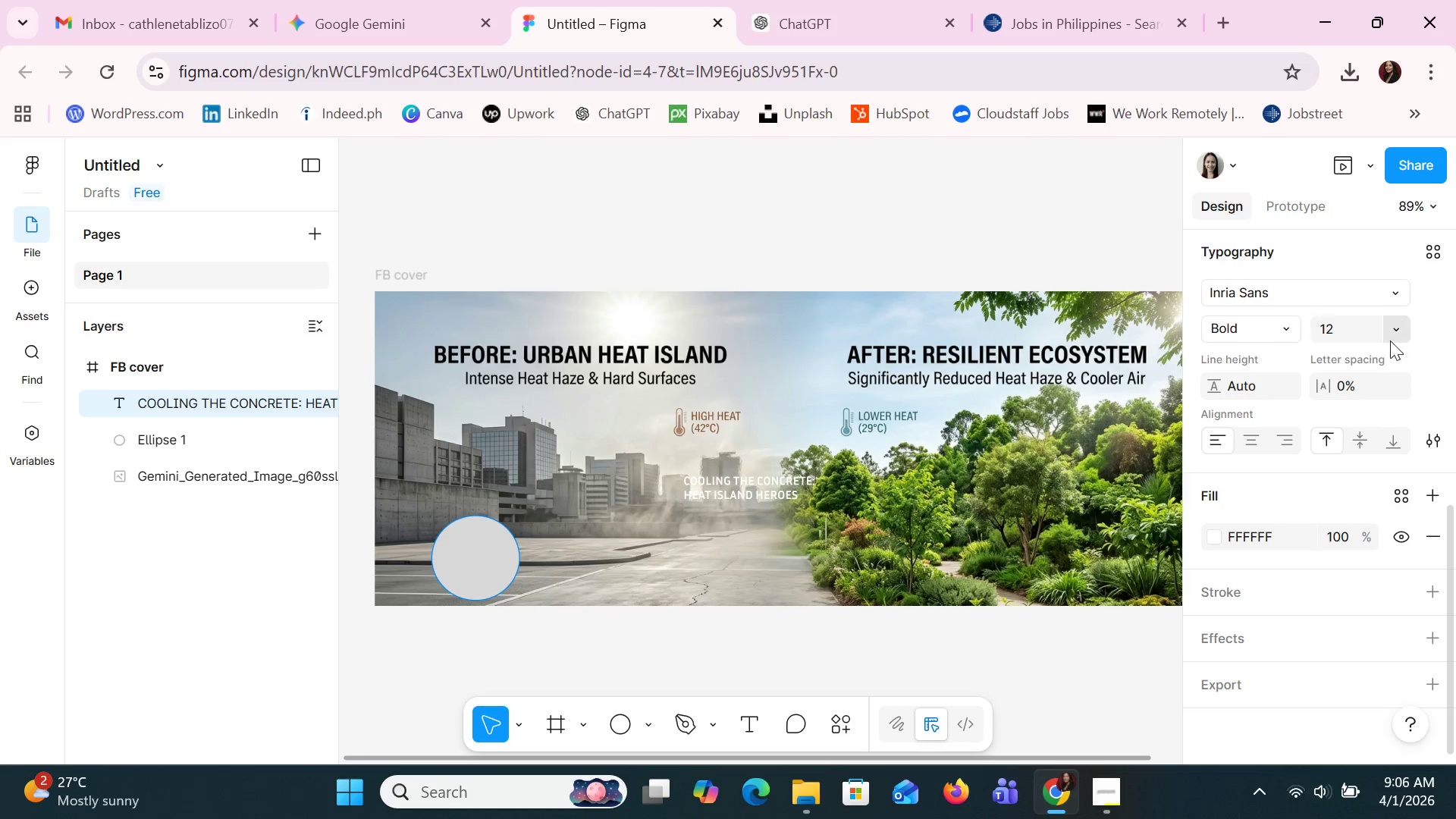 
left_click([1396, 339])
 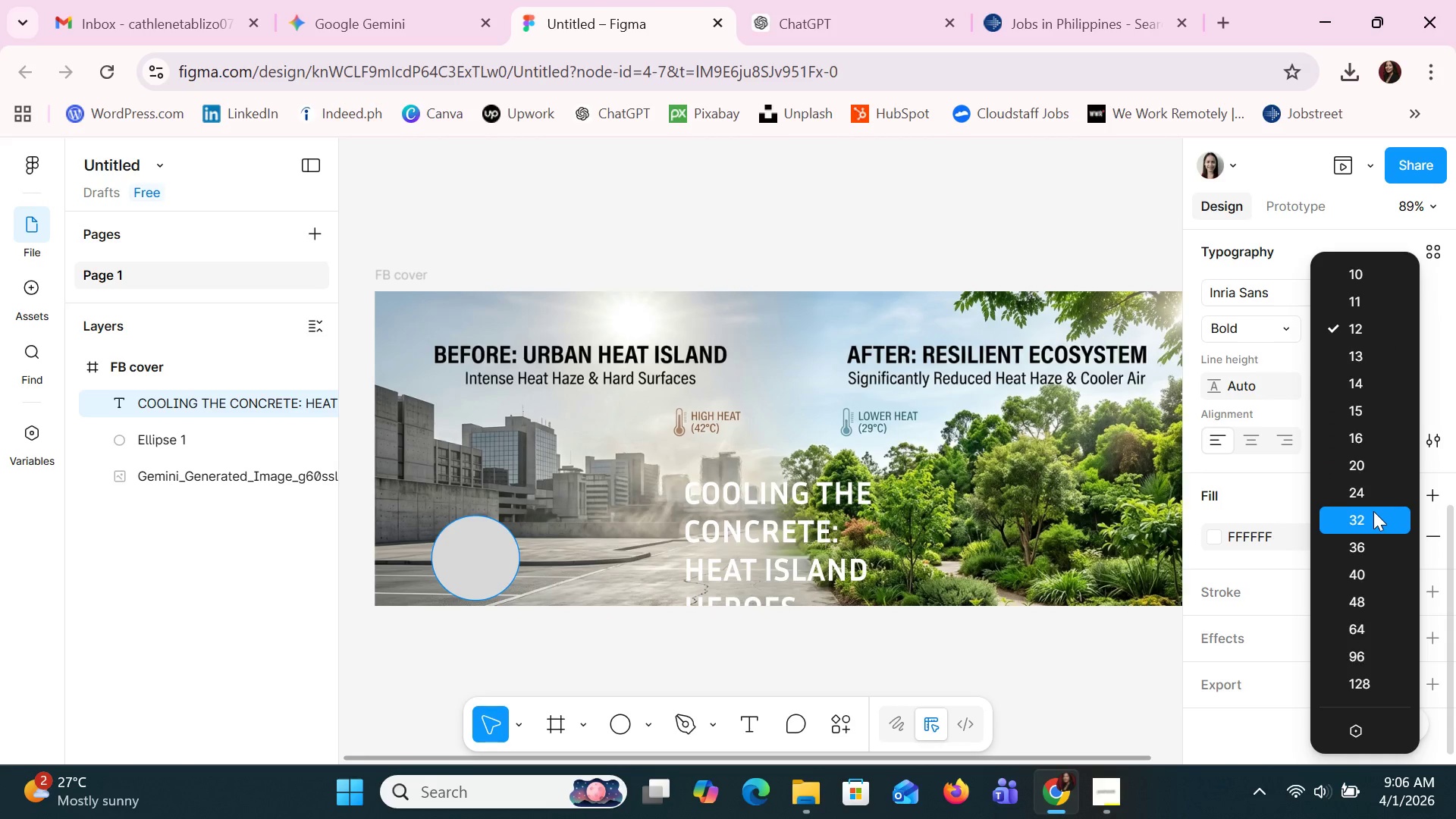 
wait(6.47)
 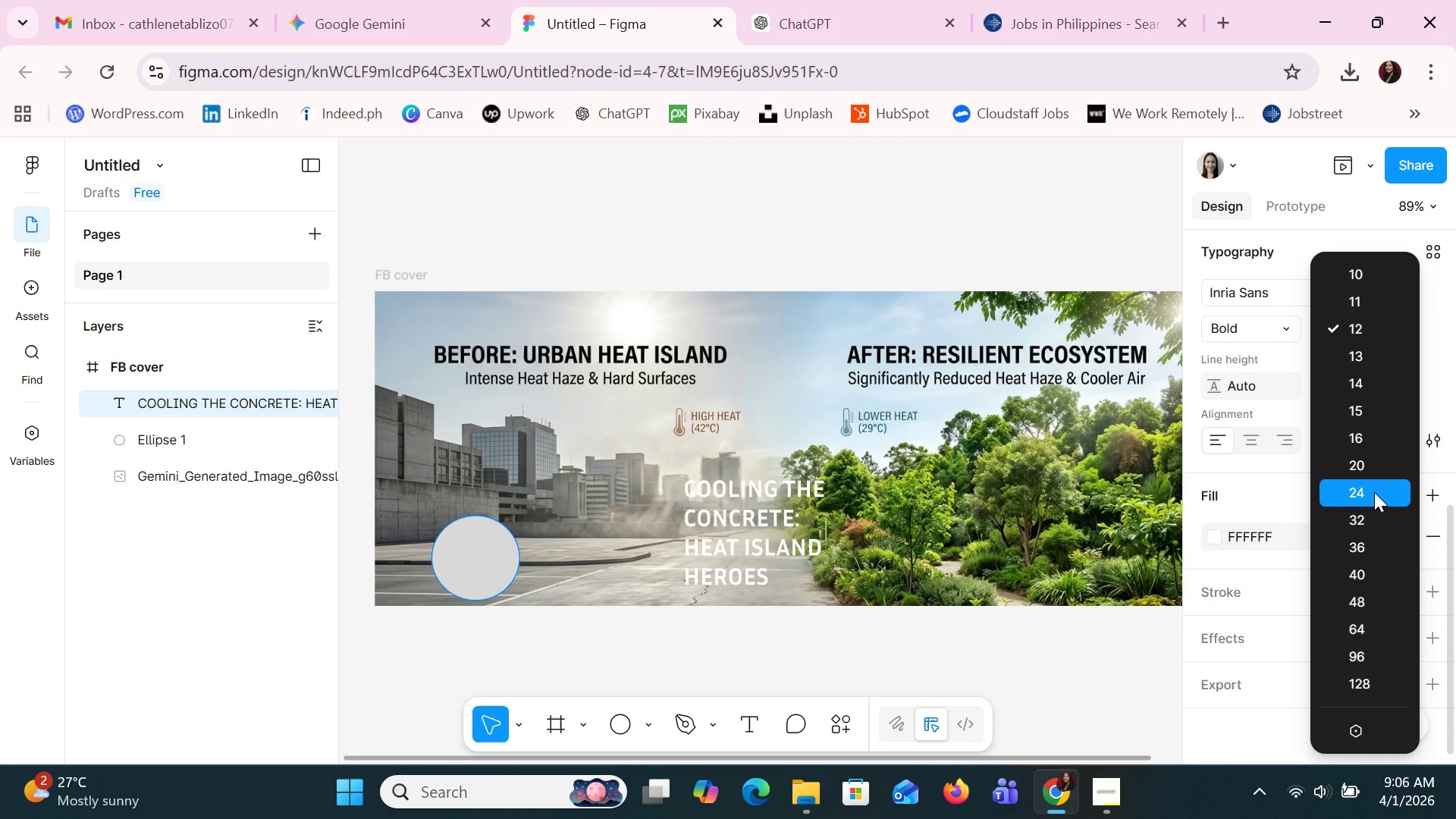 
left_click([1362, 544])
 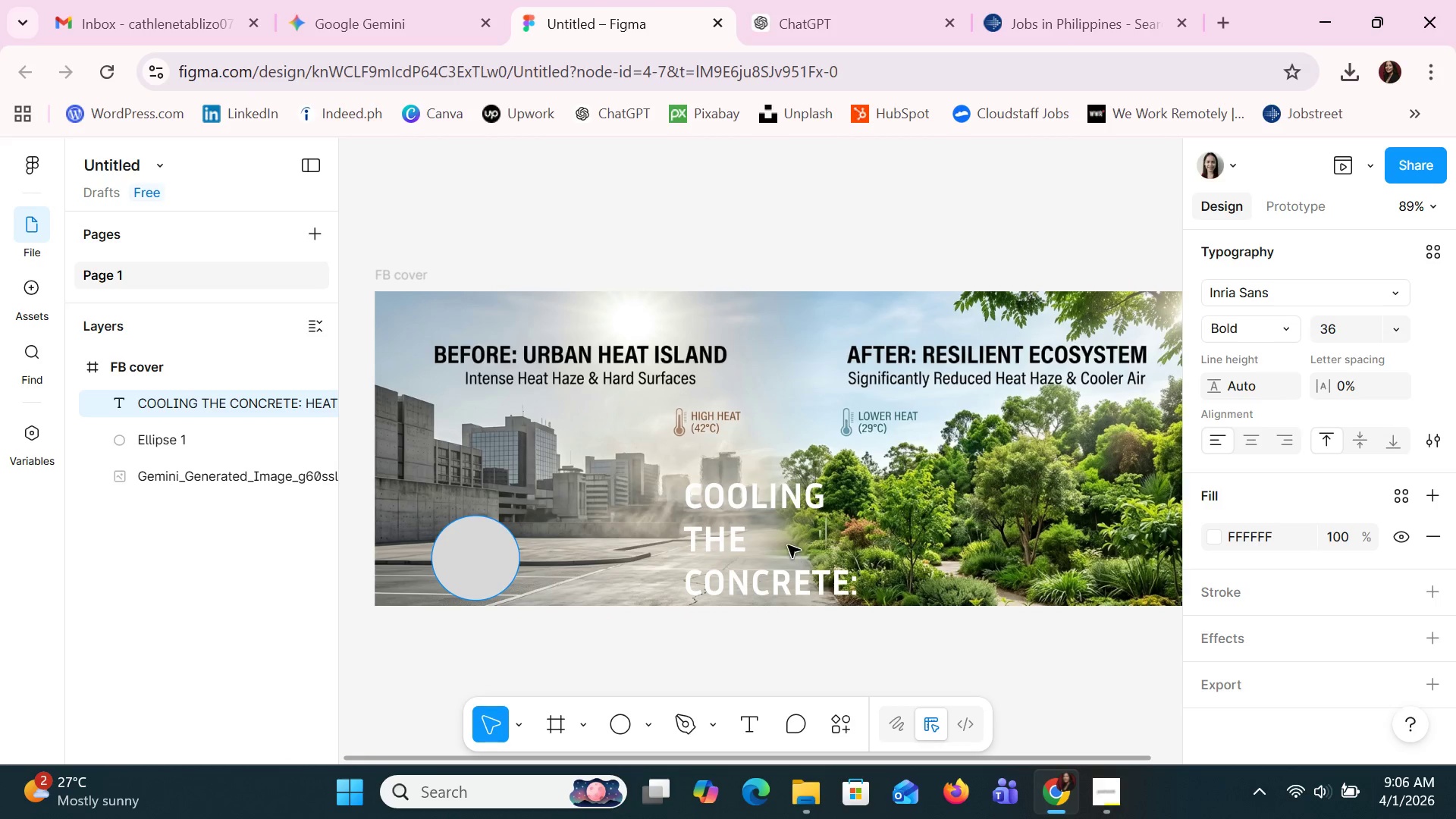 
left_click([738, 535])
 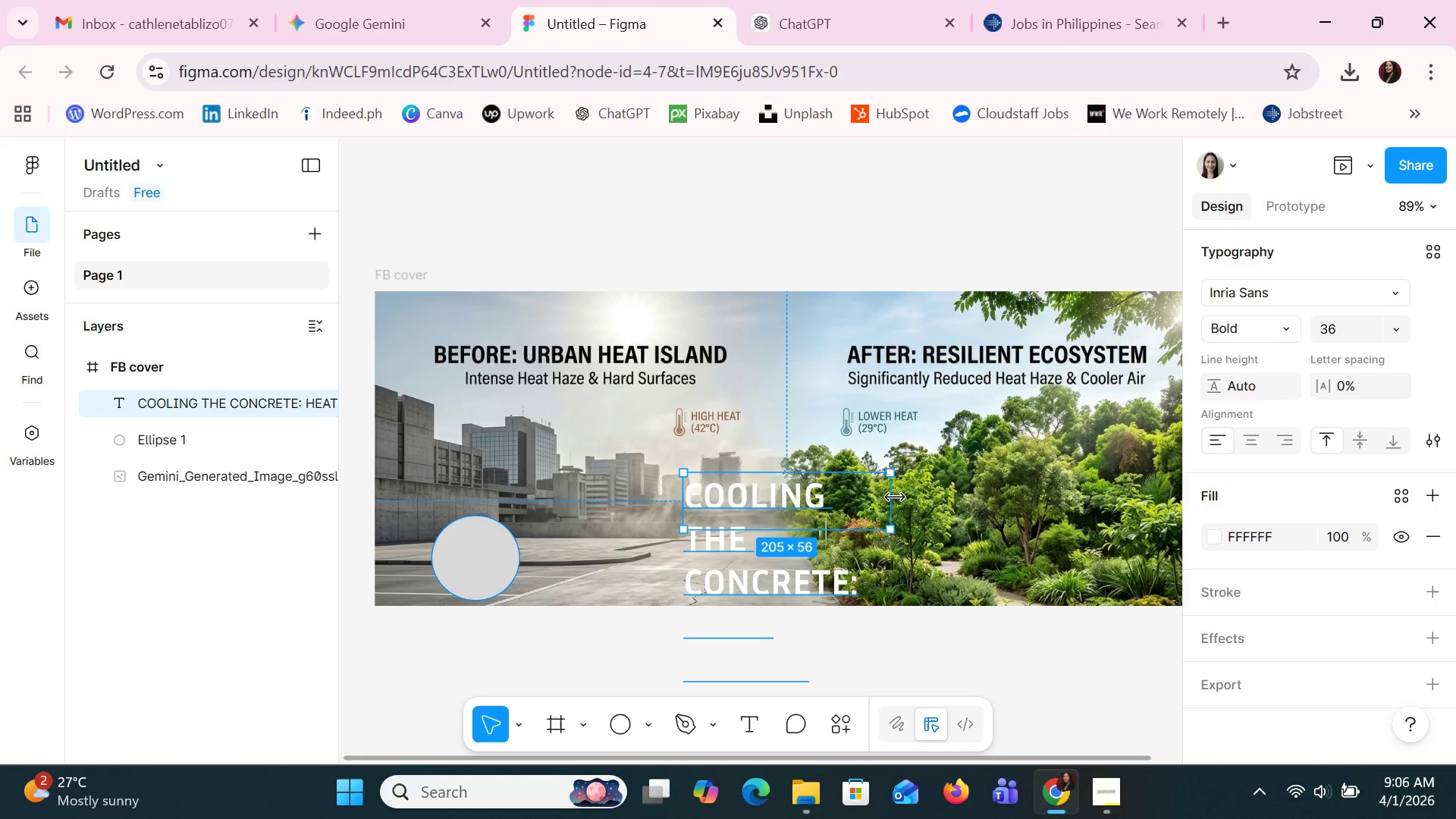 
left_click_drag(start_coordinate=[890, 497], to_coordinate=[1006, 495])
 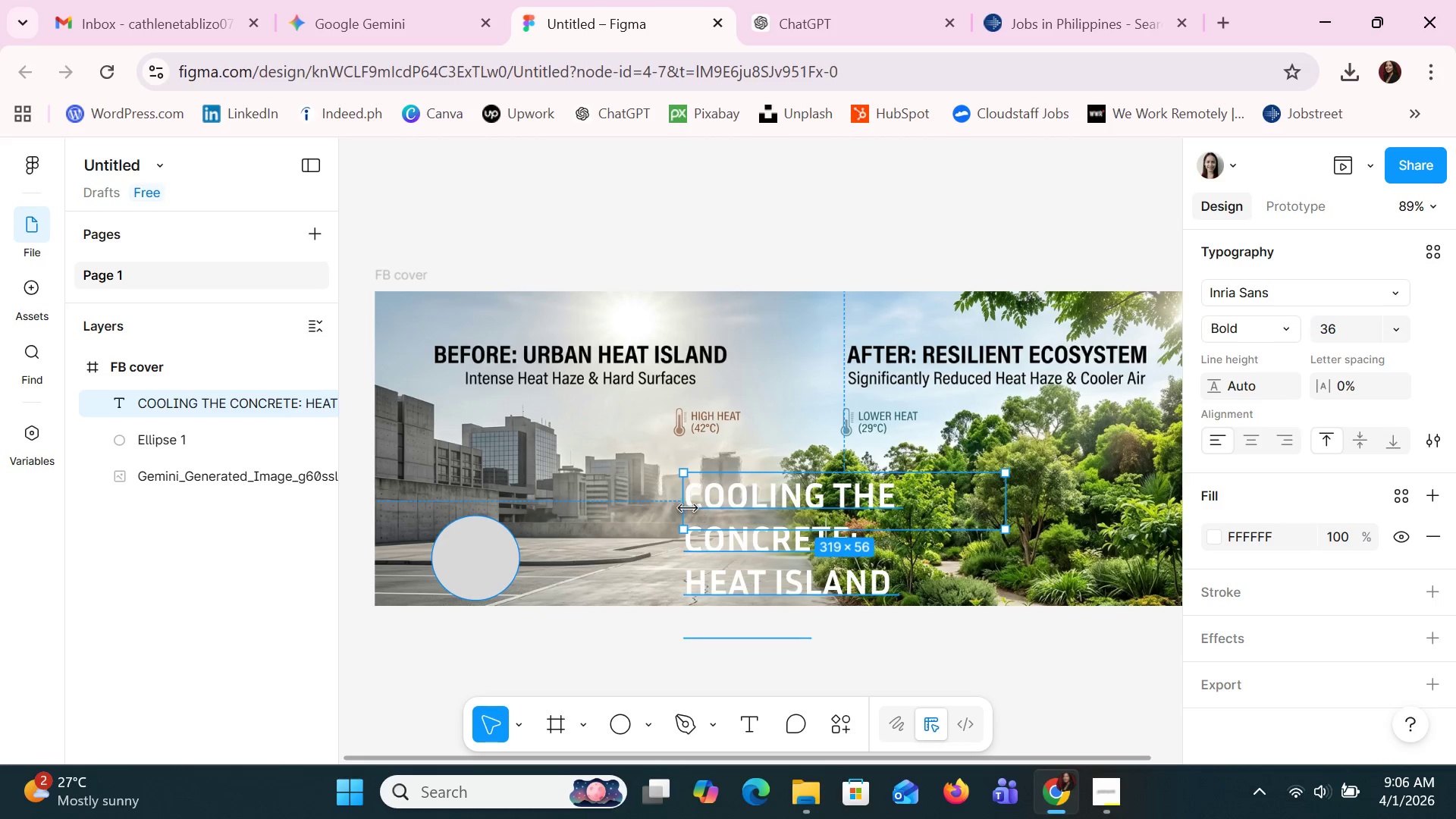 
left_click_drag(start_coordinate=[682, 503], to_coordinate=[597, 486])
 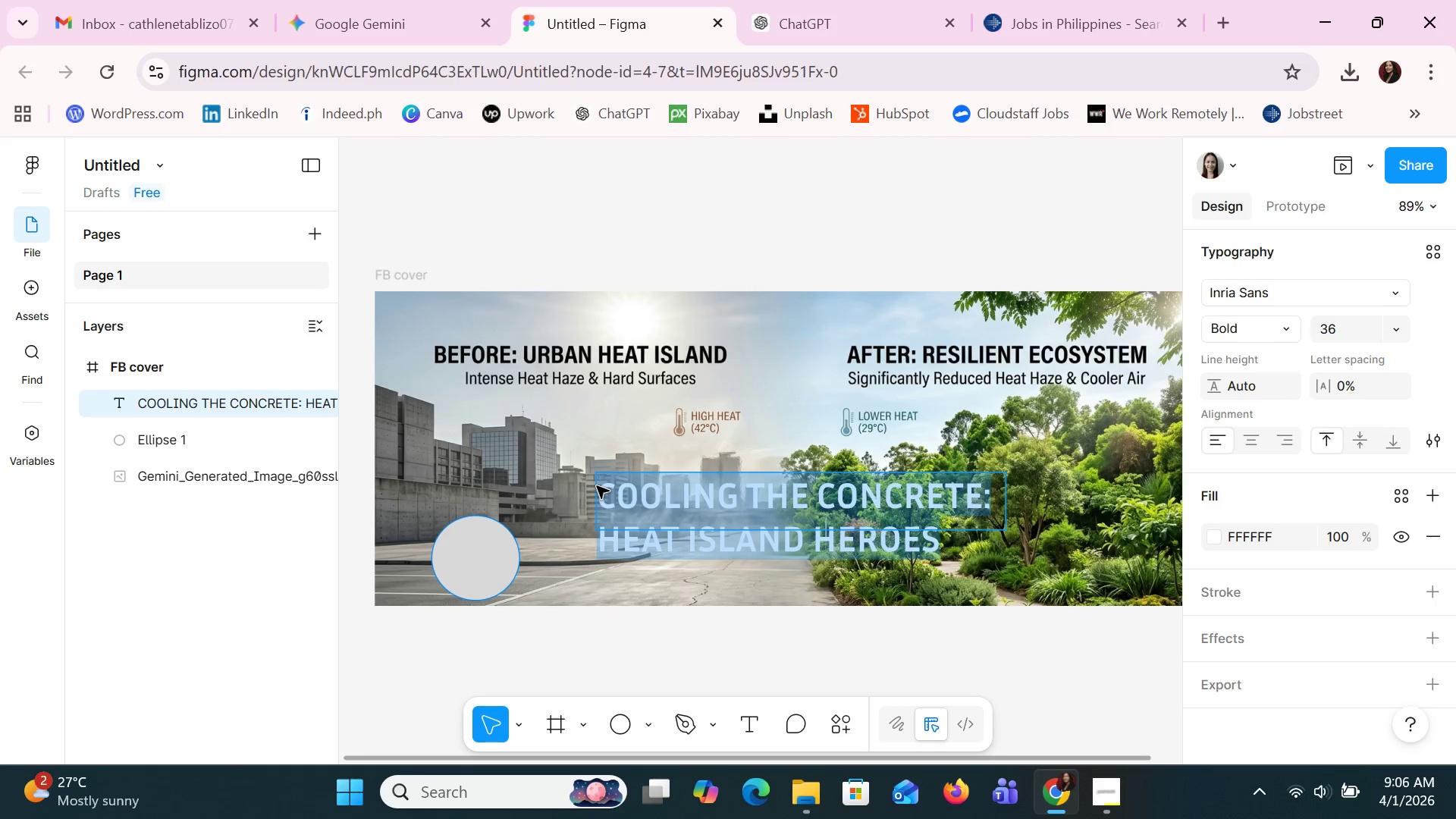 
double_click([597, 486])
 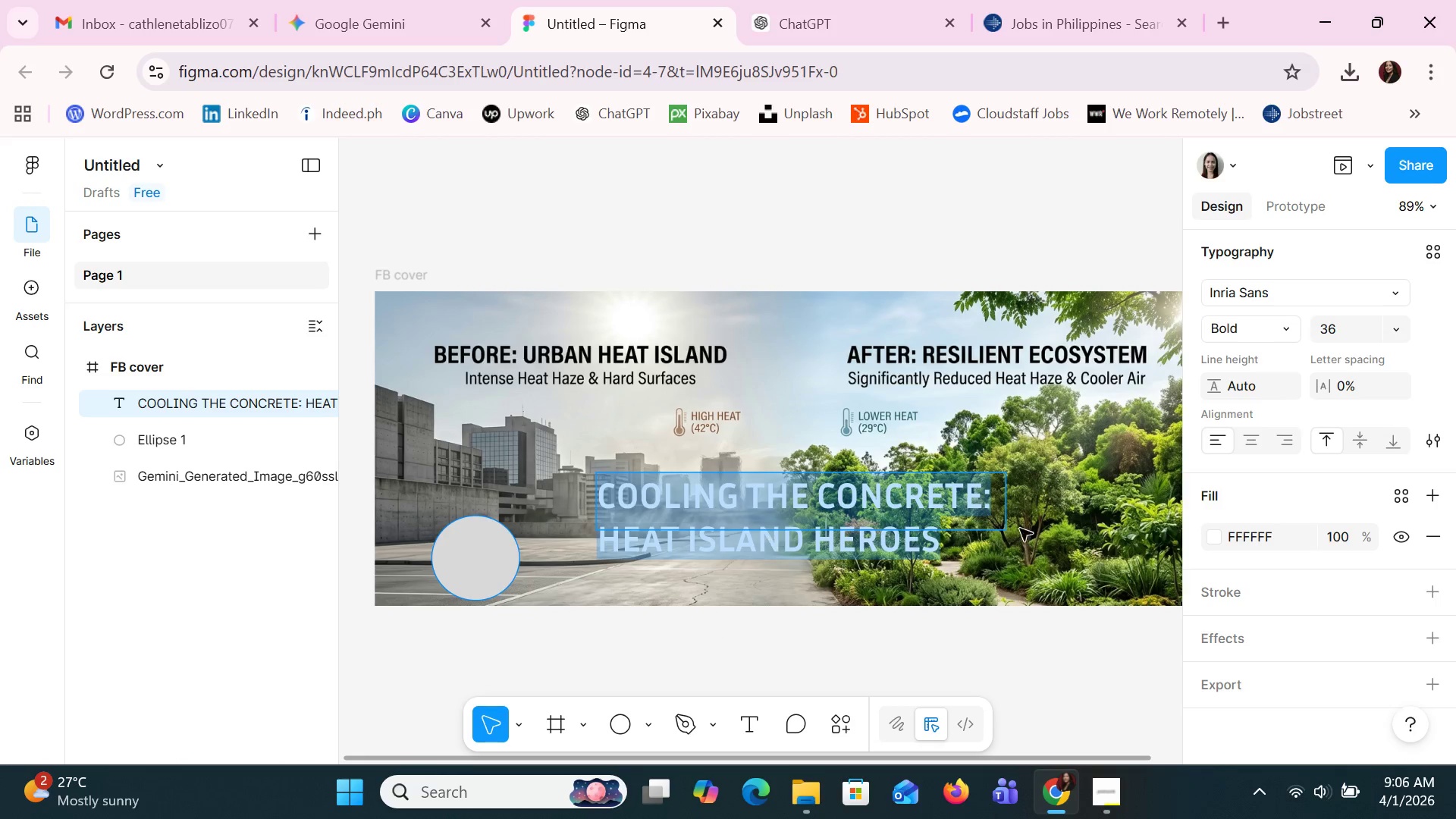 
left_click([1062, 524])
 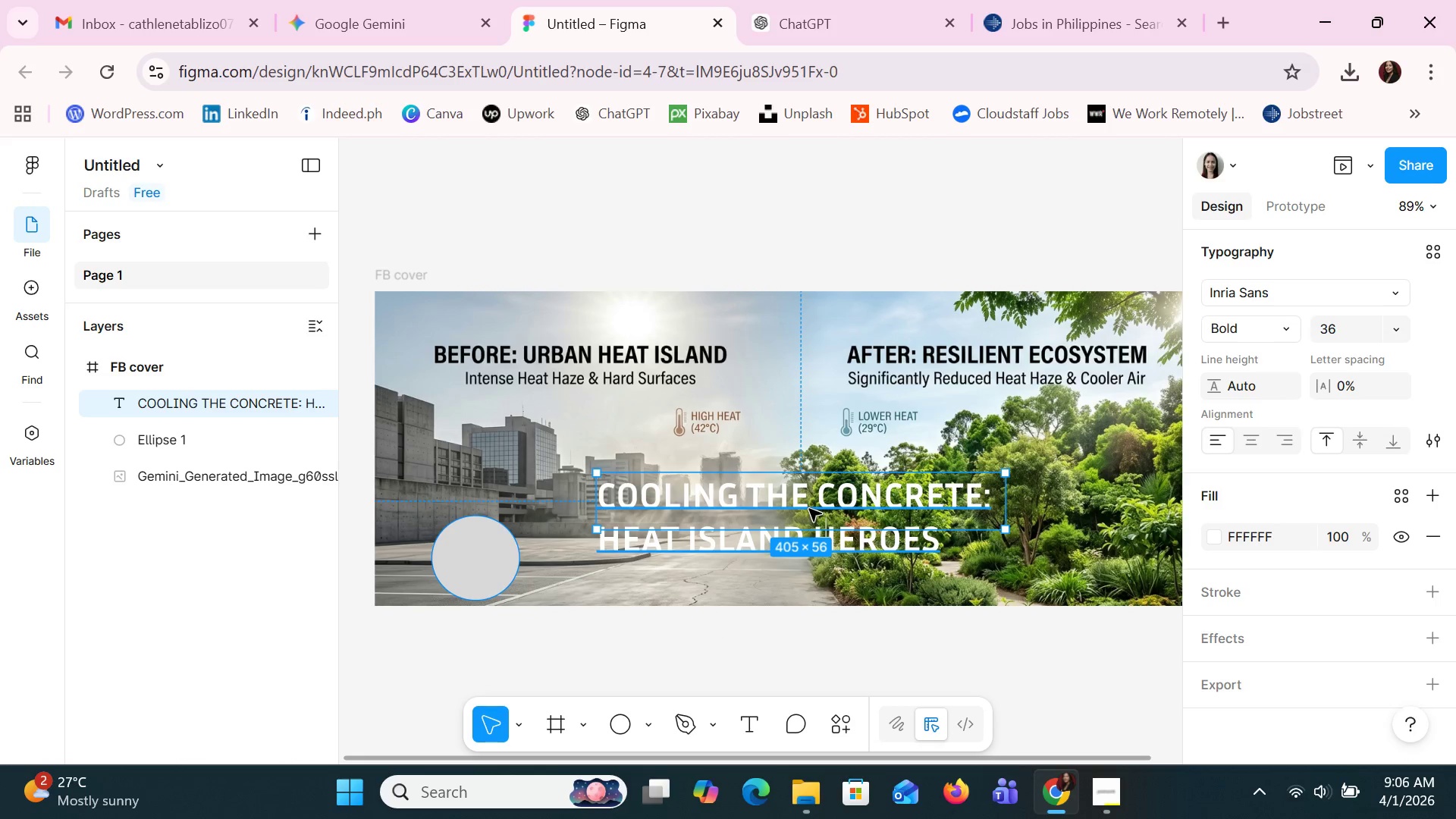 
left_click_drag(start_coordinate=[806, 508], to_coordinate=[813, 512])
 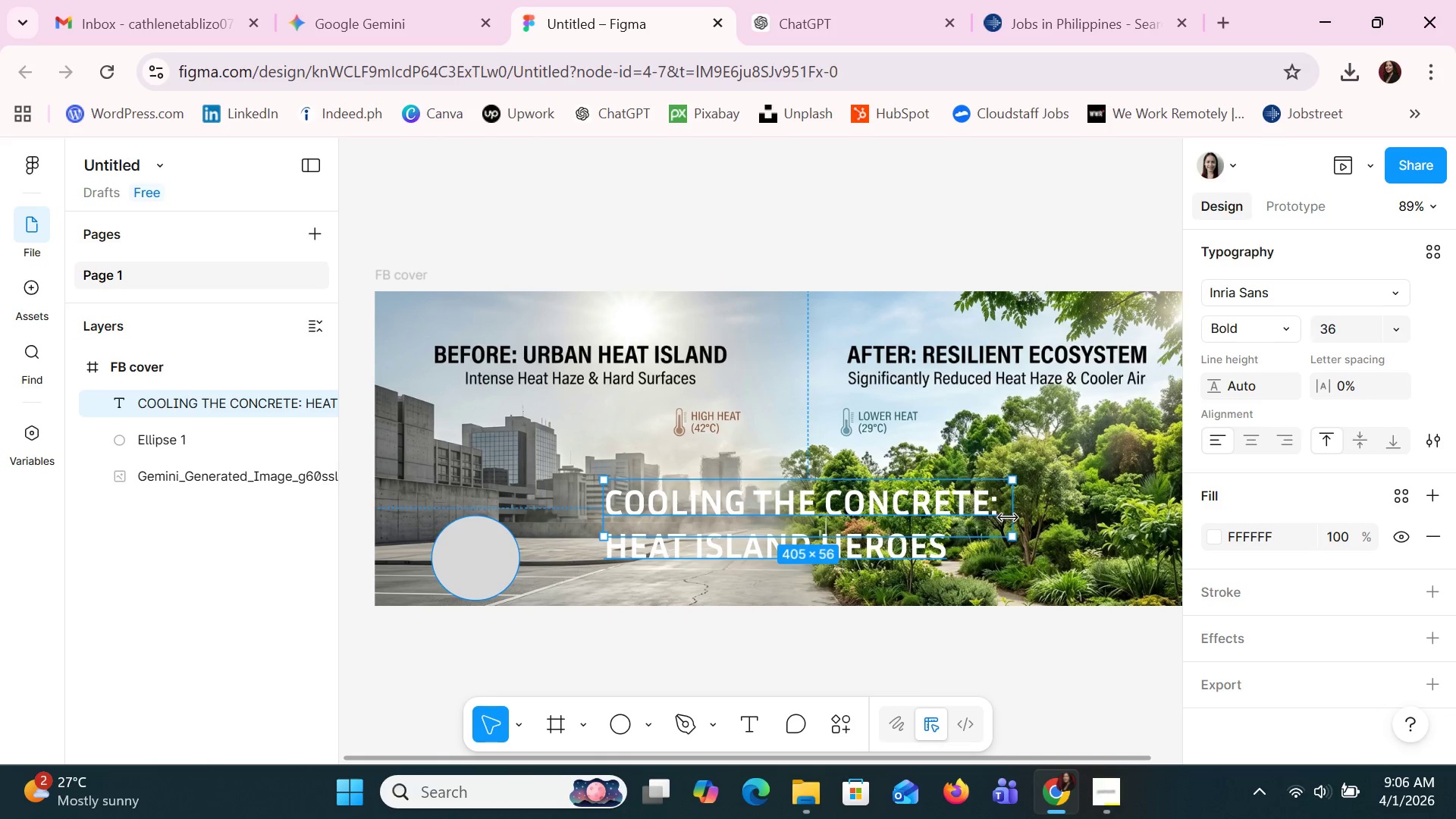 
left_click_drag(start_coordinate=[1008, 518], to_coordinate=[983, 518])
 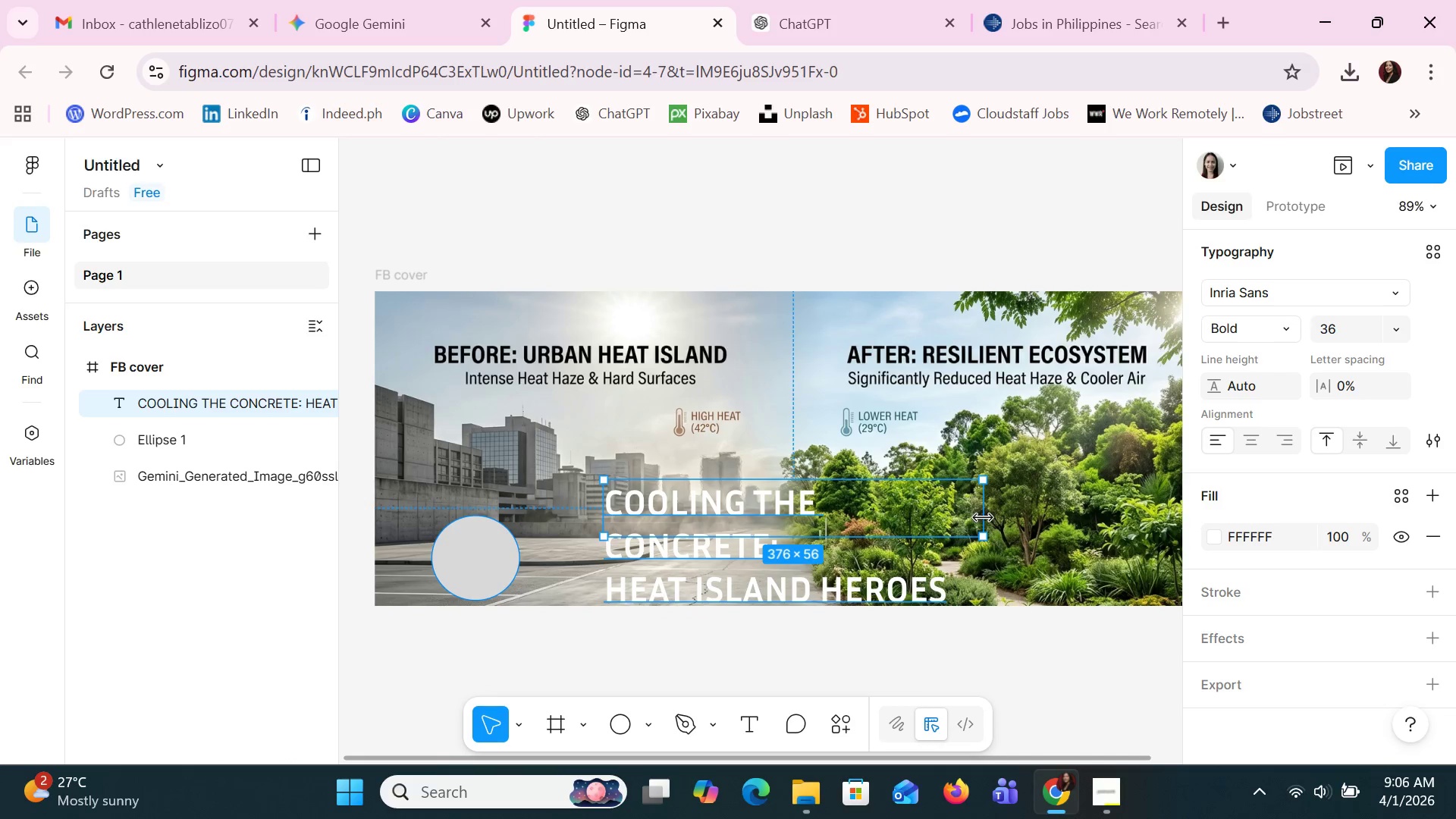 
left_click_drag(start_coordinate=[983, 518], to_coordinate=[1026, 526])
 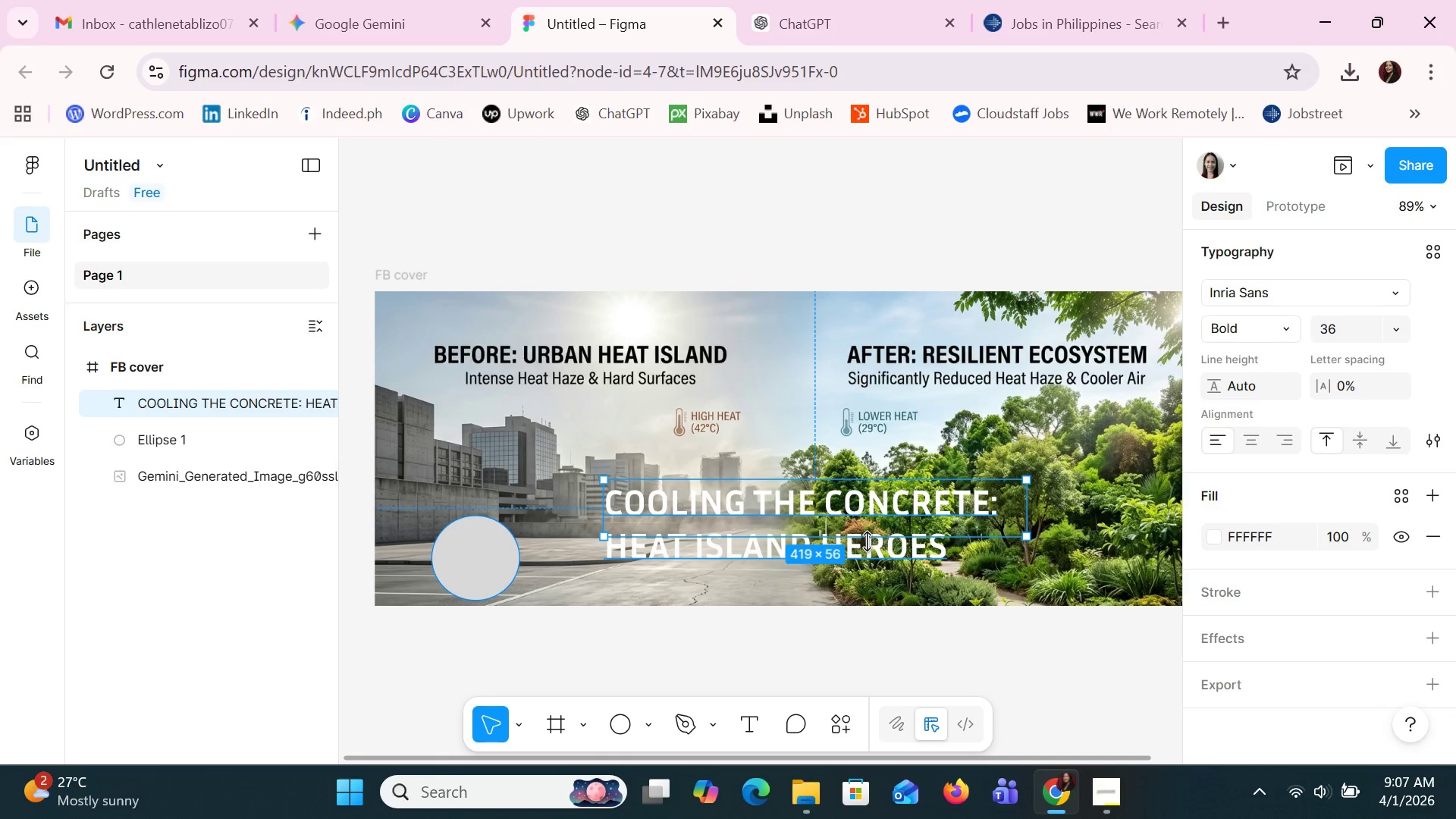 
left_click_drag(start_coordinate=[865, 540], to_coordinate=[861, 576])
 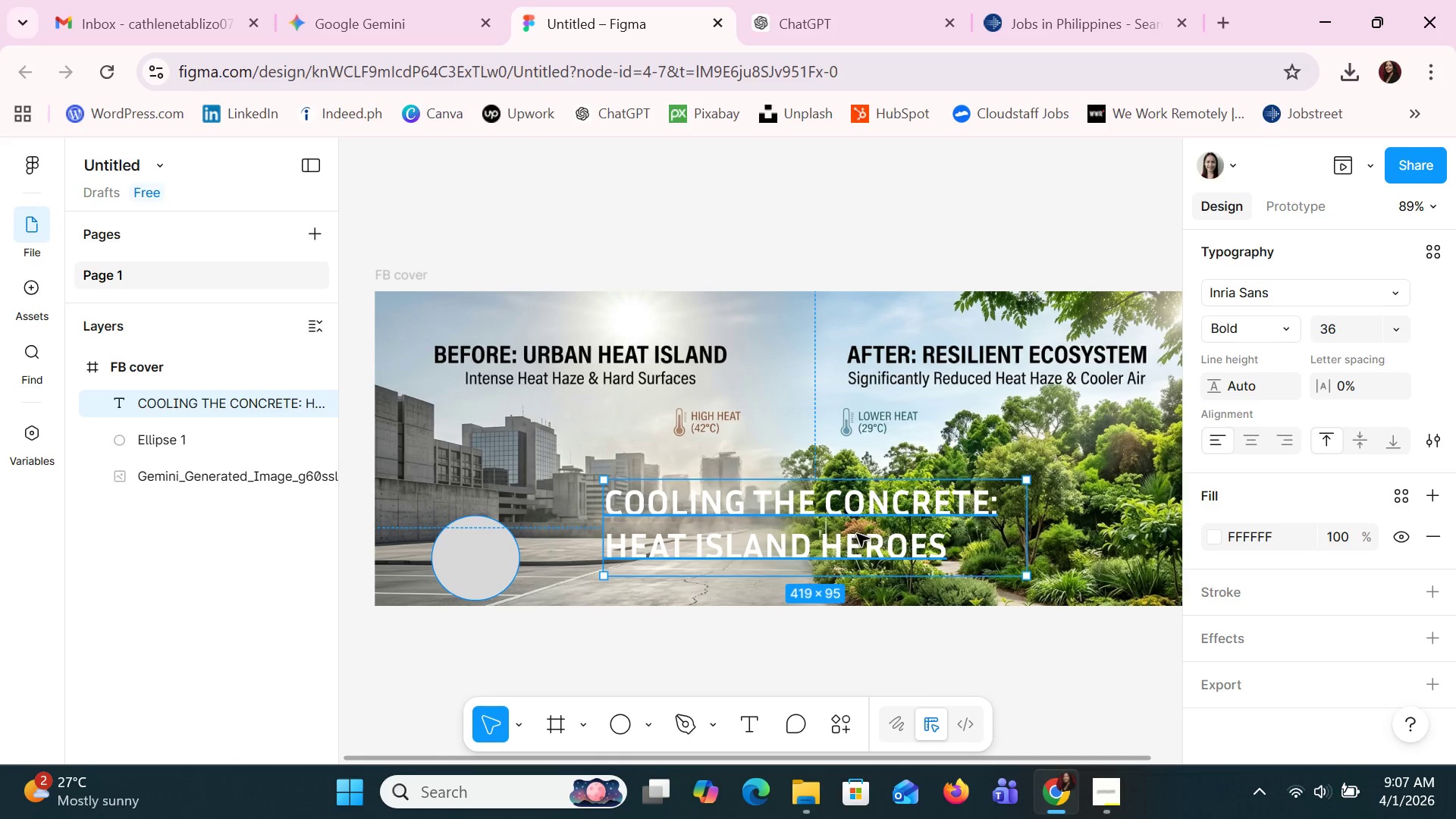 
left_click_drag(start_coordinate=[857, 534], to_coordinate=[852, 528])
 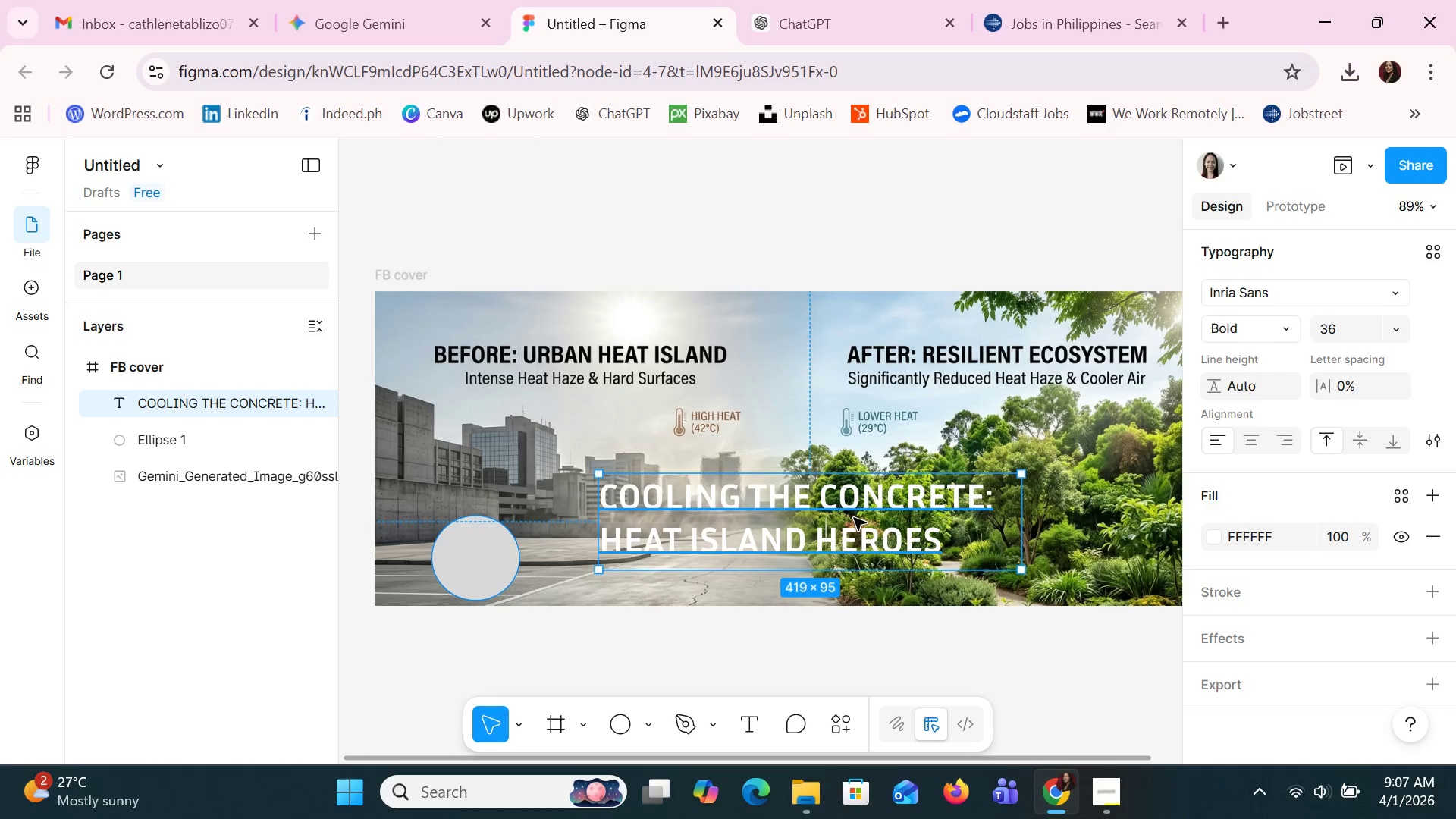 
left_click([854, 518])
 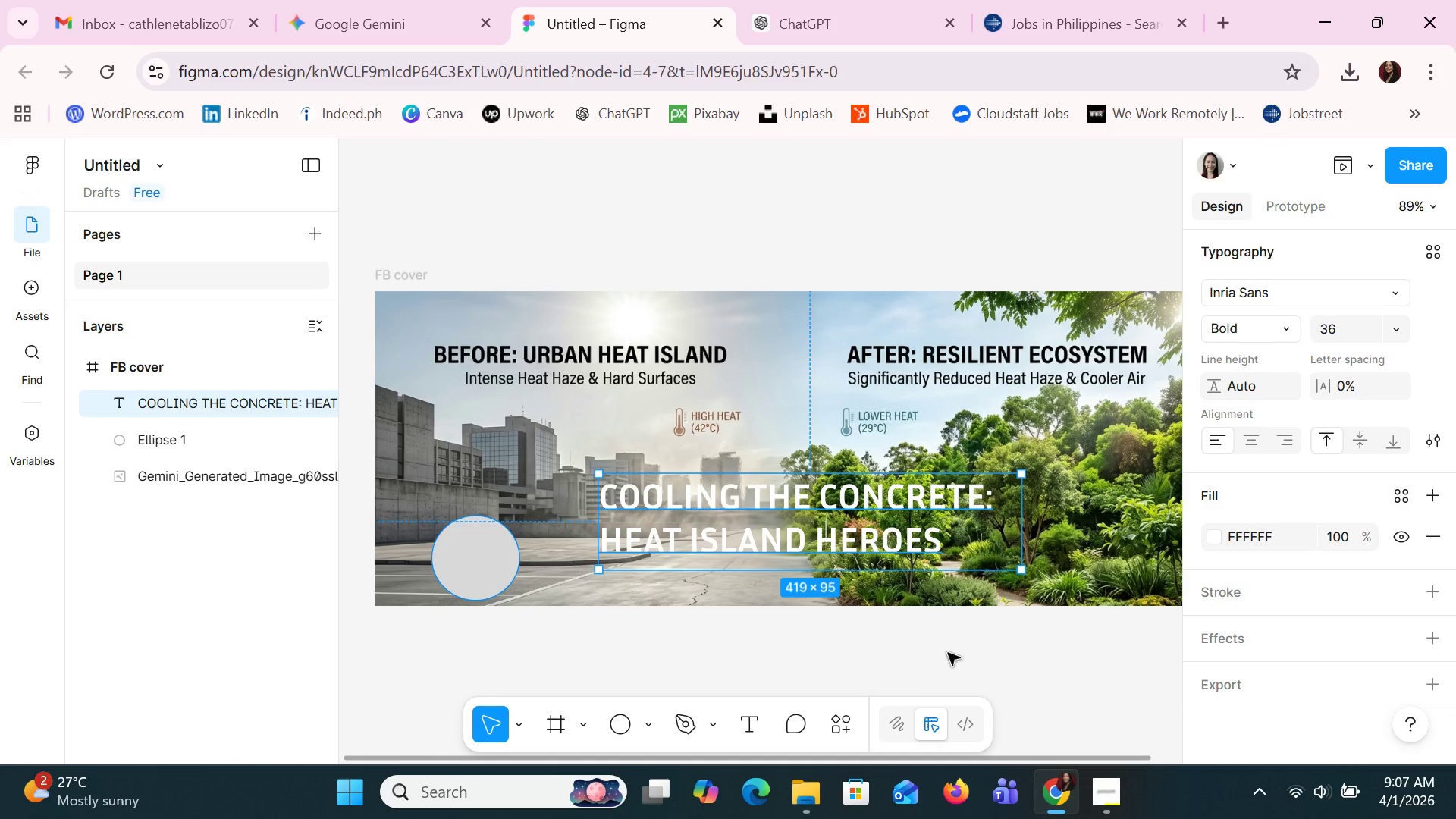 
left_click([949, 654])
 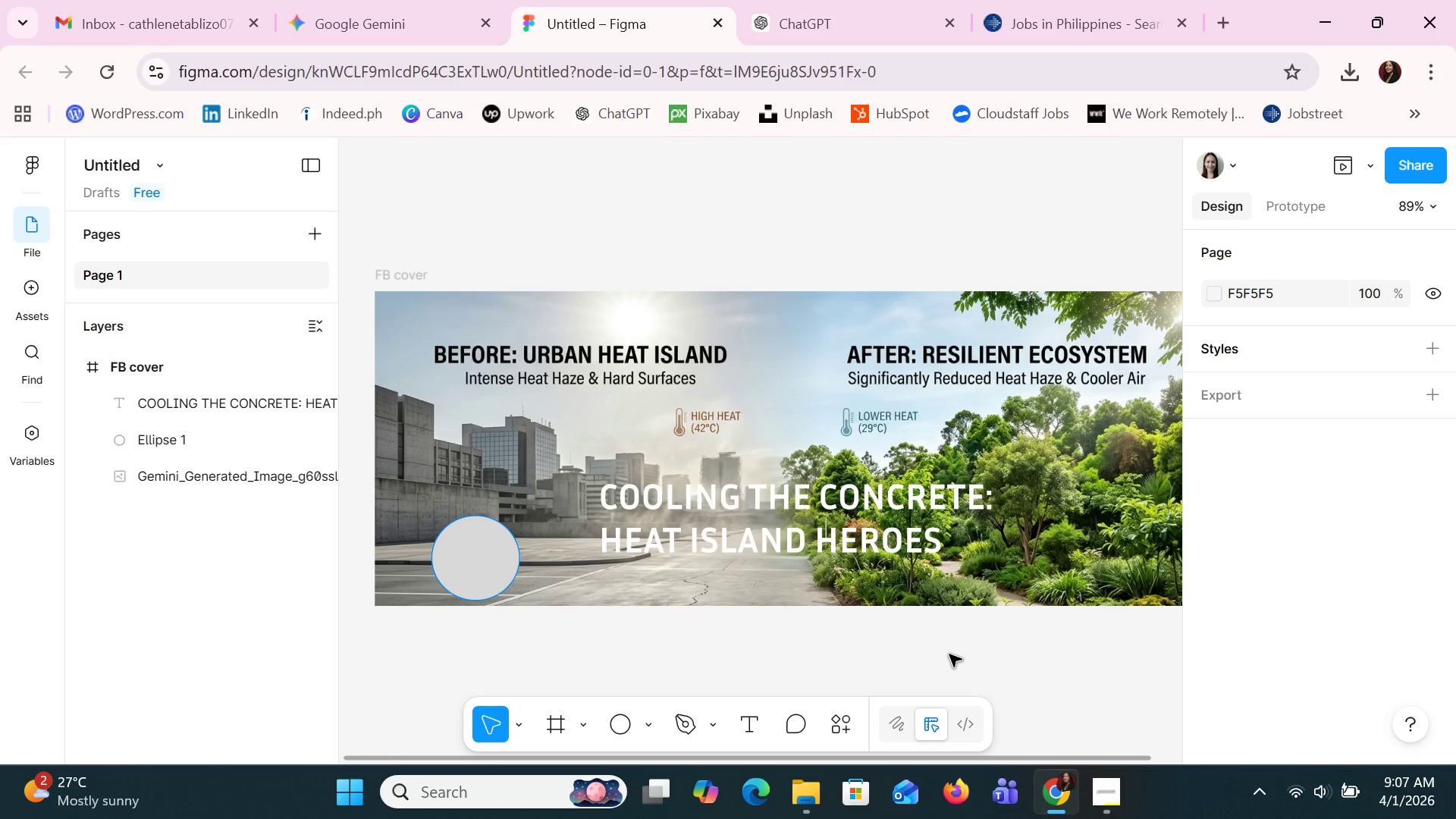 
hold_key(key=ControlLeft, duration=0.95)
scroll: coordinate [990, 435], scroll_direction: down, amount: 4.0
 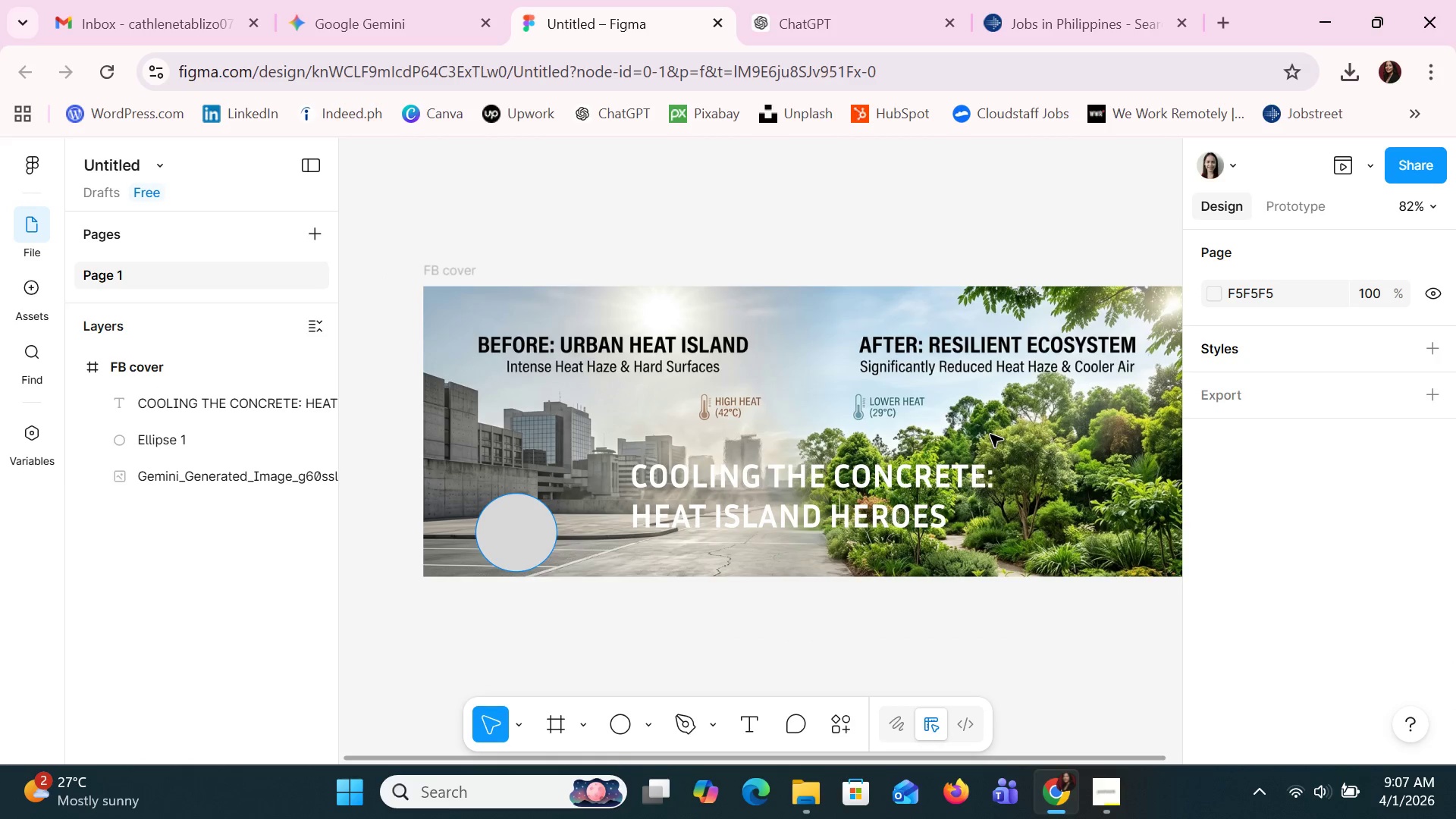 
hold_key(key=ControlLeft, duration=0.64)
 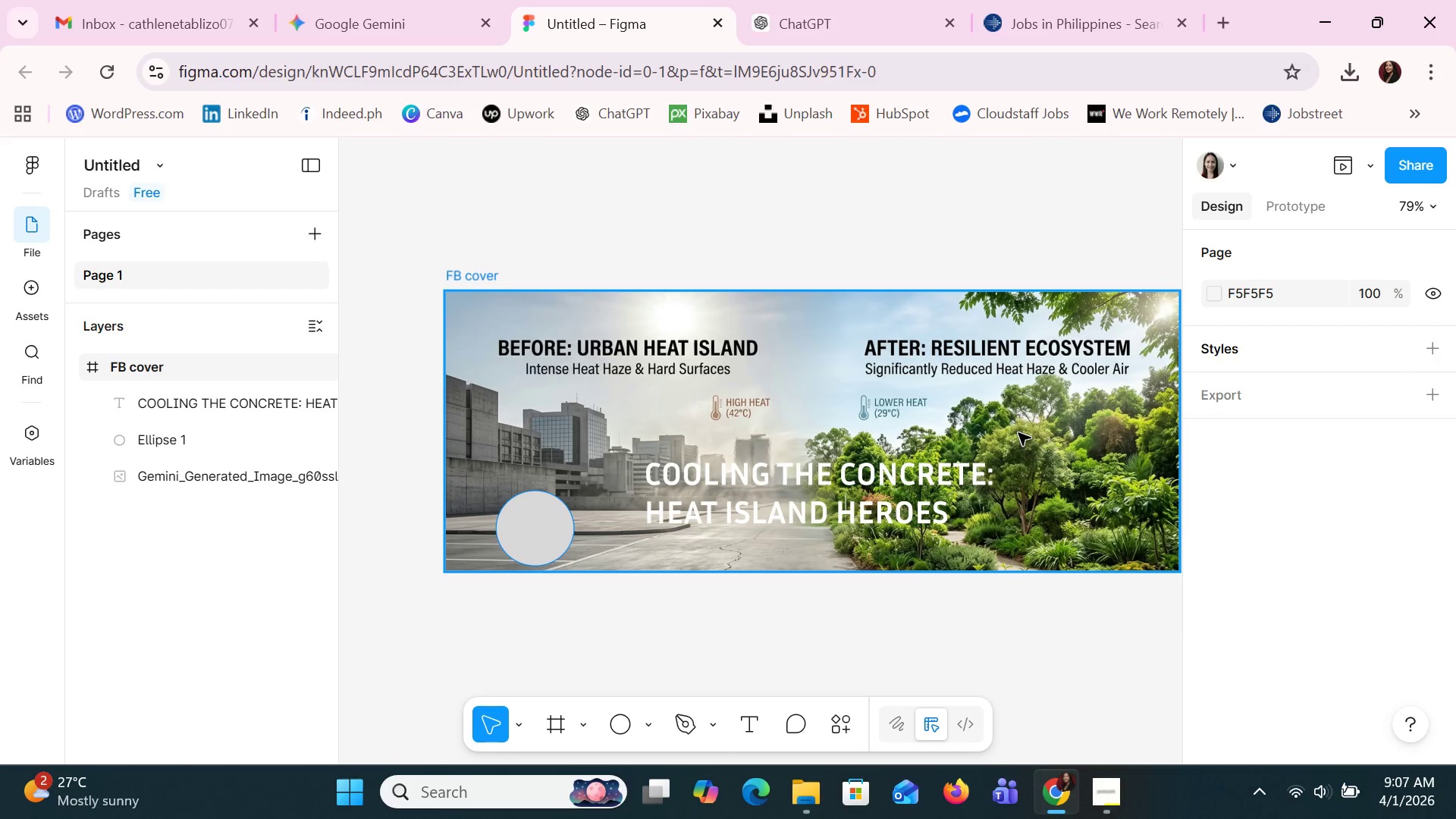 
hold_key(key=ControlLeft, duration=1.14)
left_click_drag(start_coordinate=[1018, 433], to_coordinate=[1001, 426])
 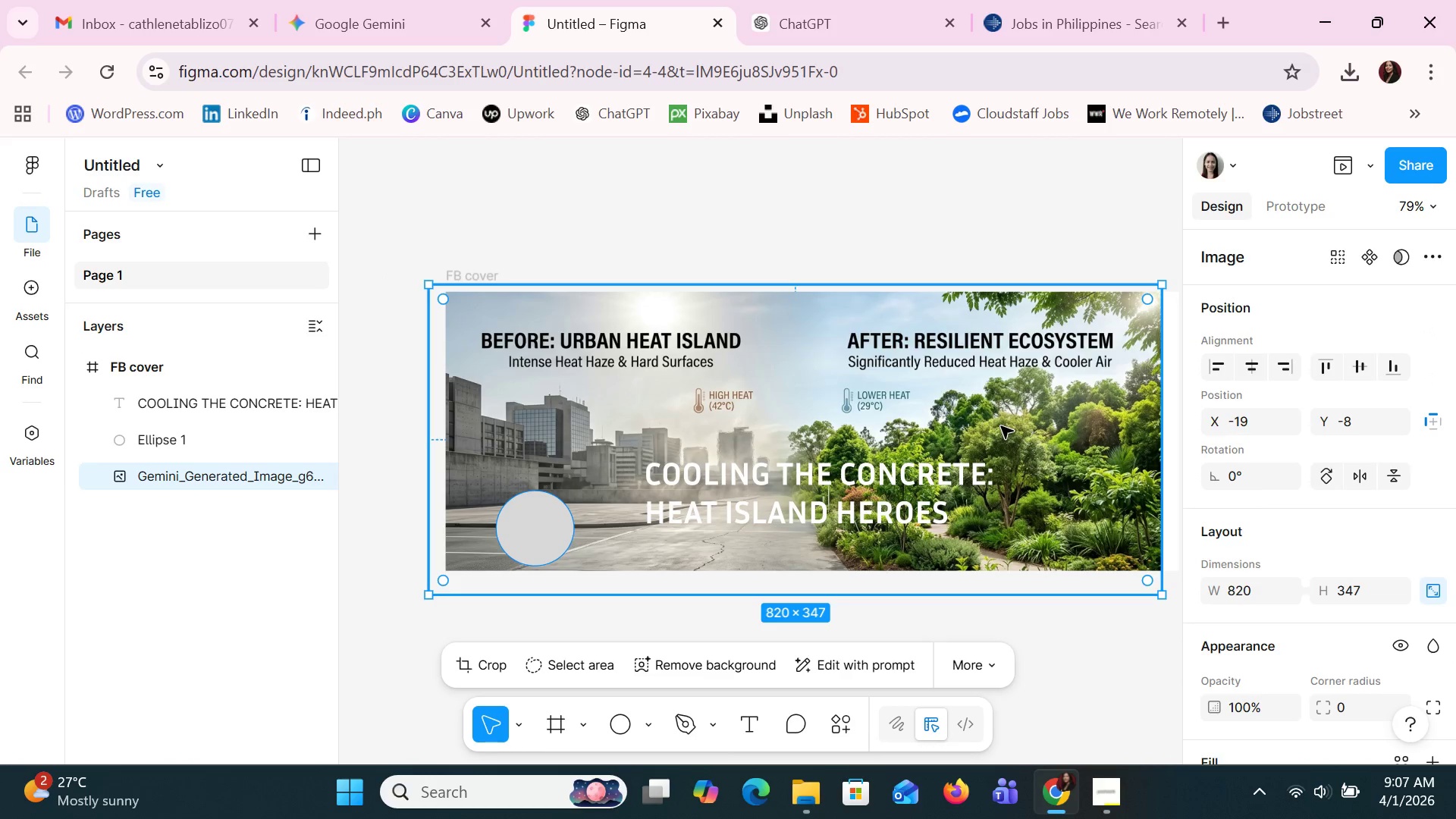 
key(Control+Z)
 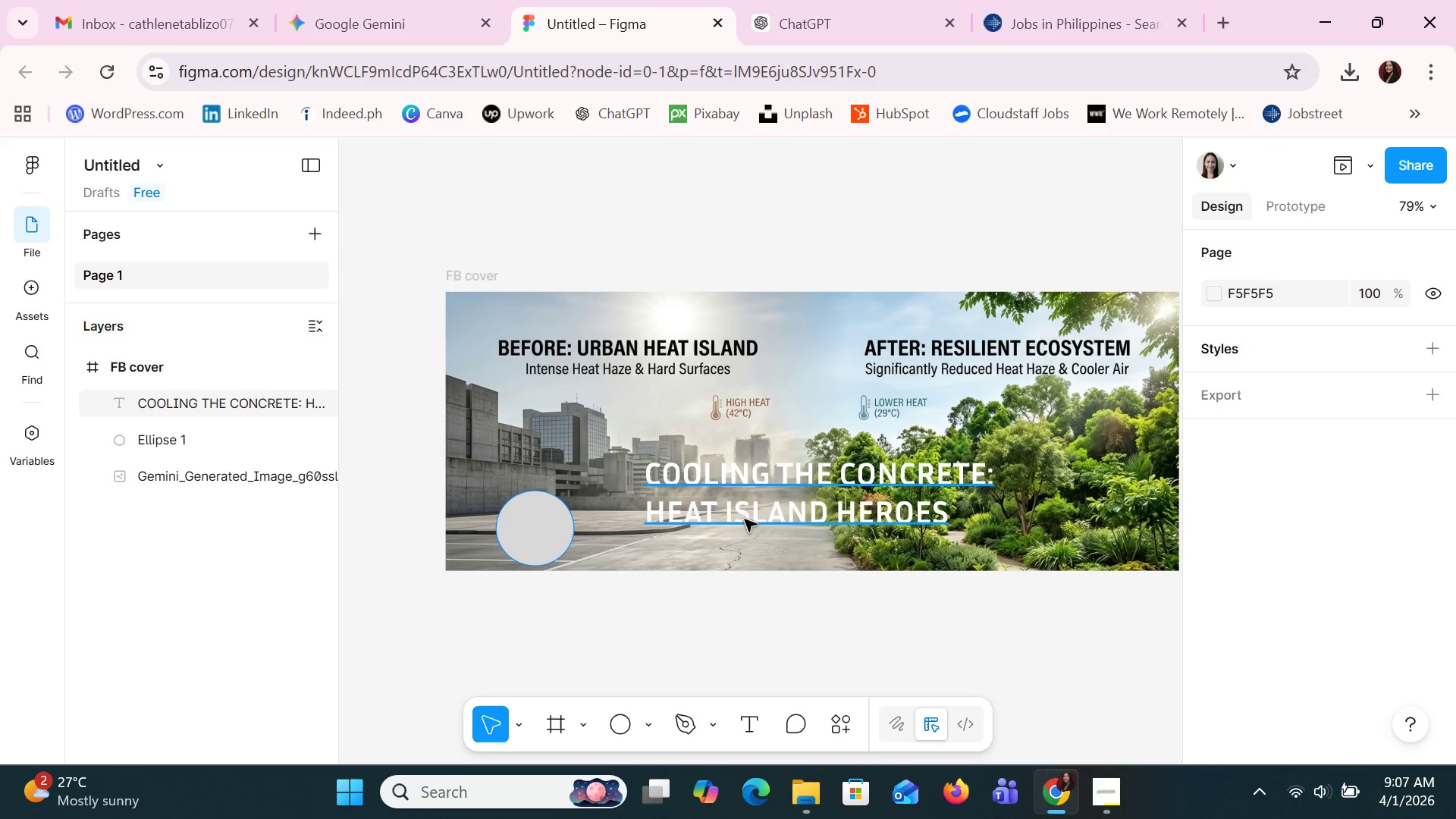 
mouse_move([275, 462])
 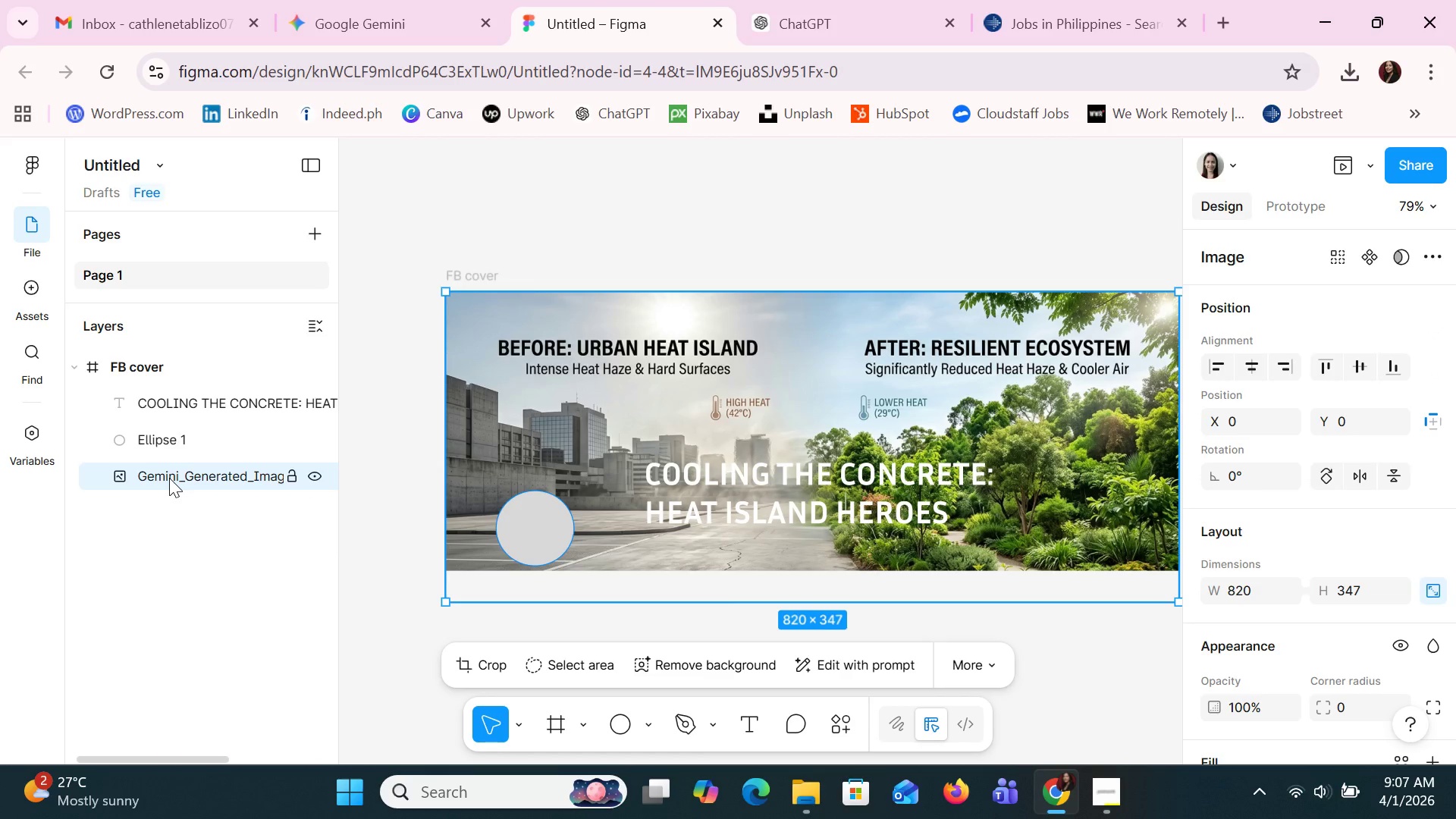 
key(Alt+AltLeft)
 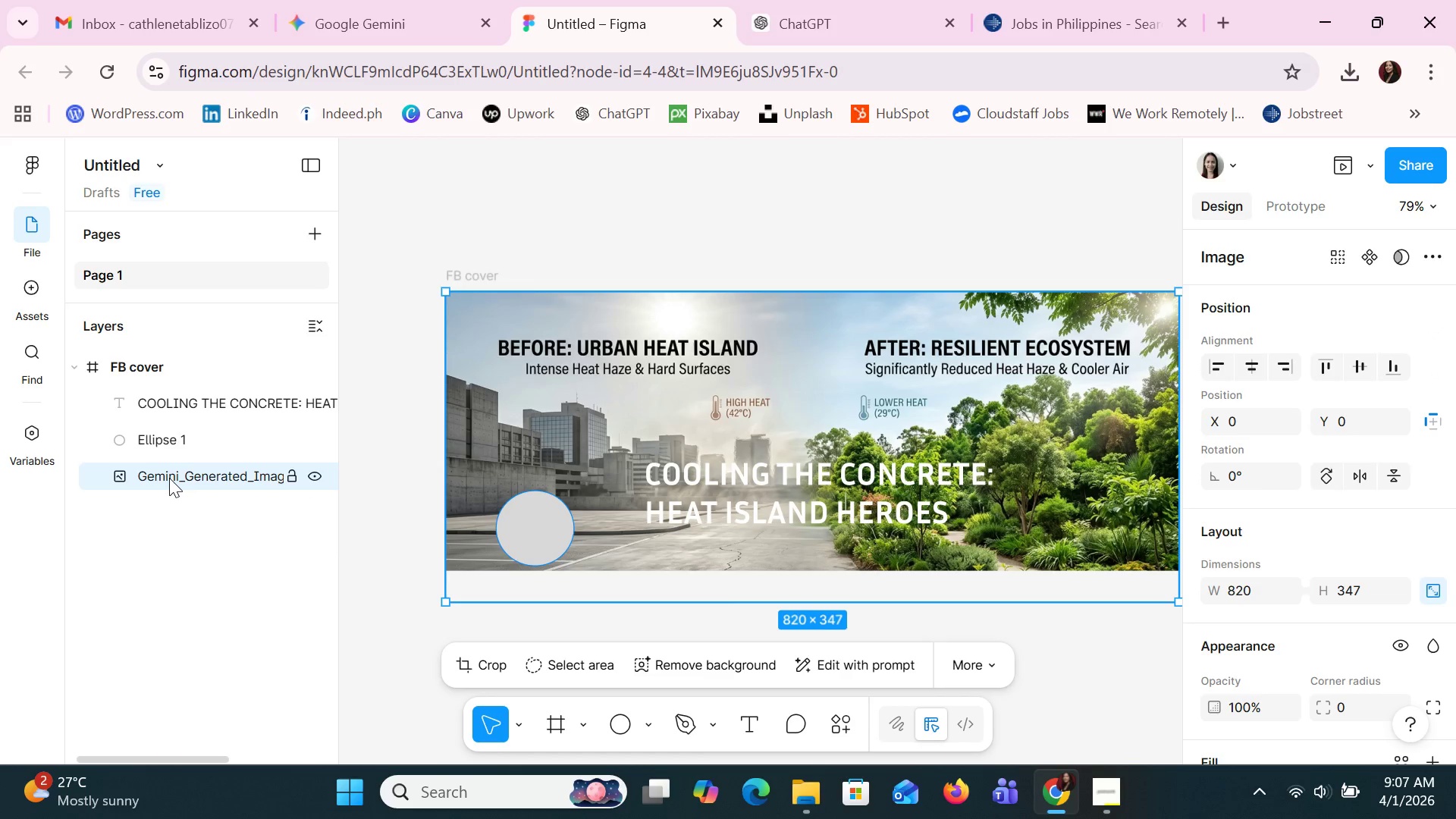 
key(Alt+Tab)
 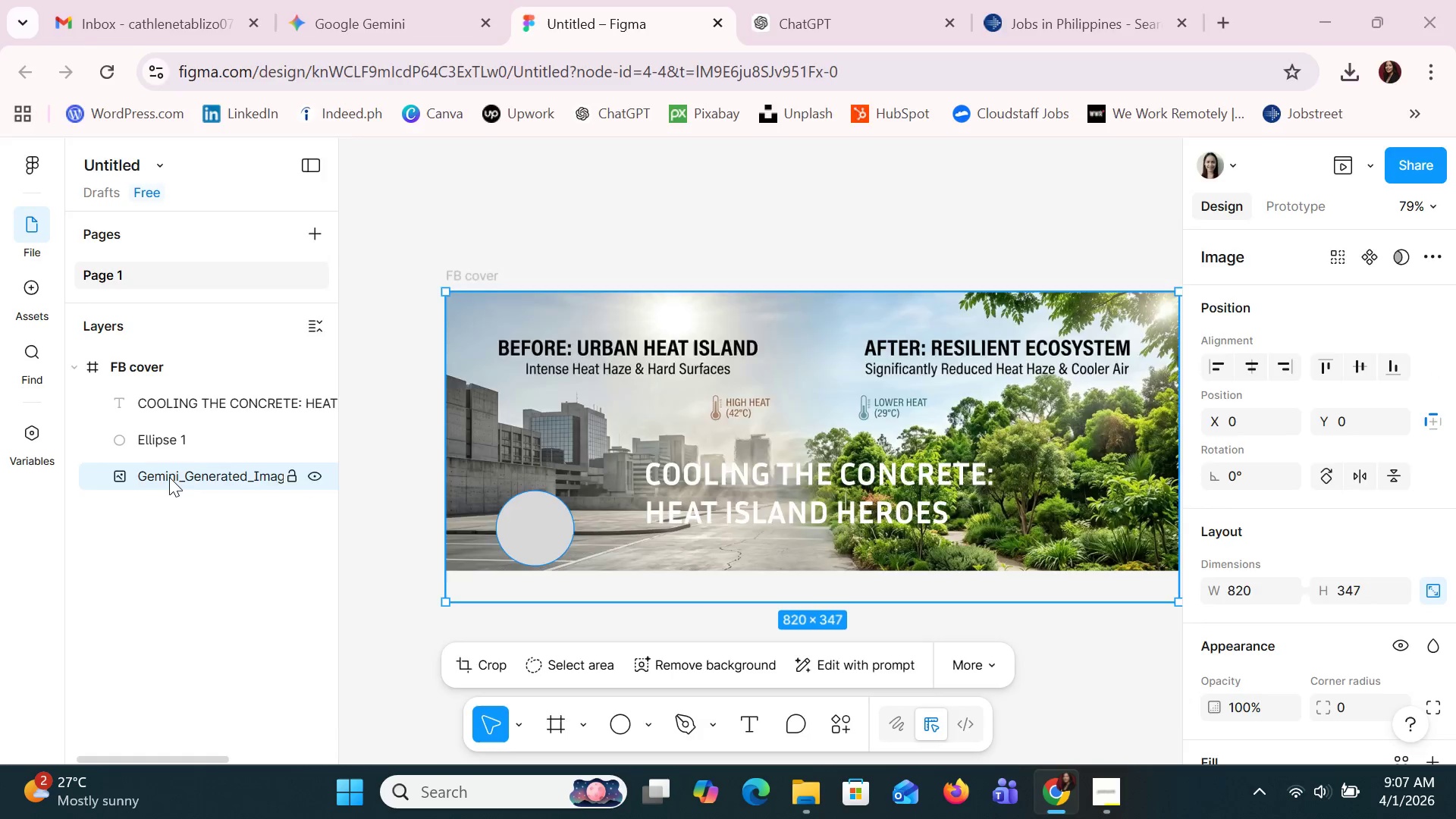 
left_click([169, 478])